 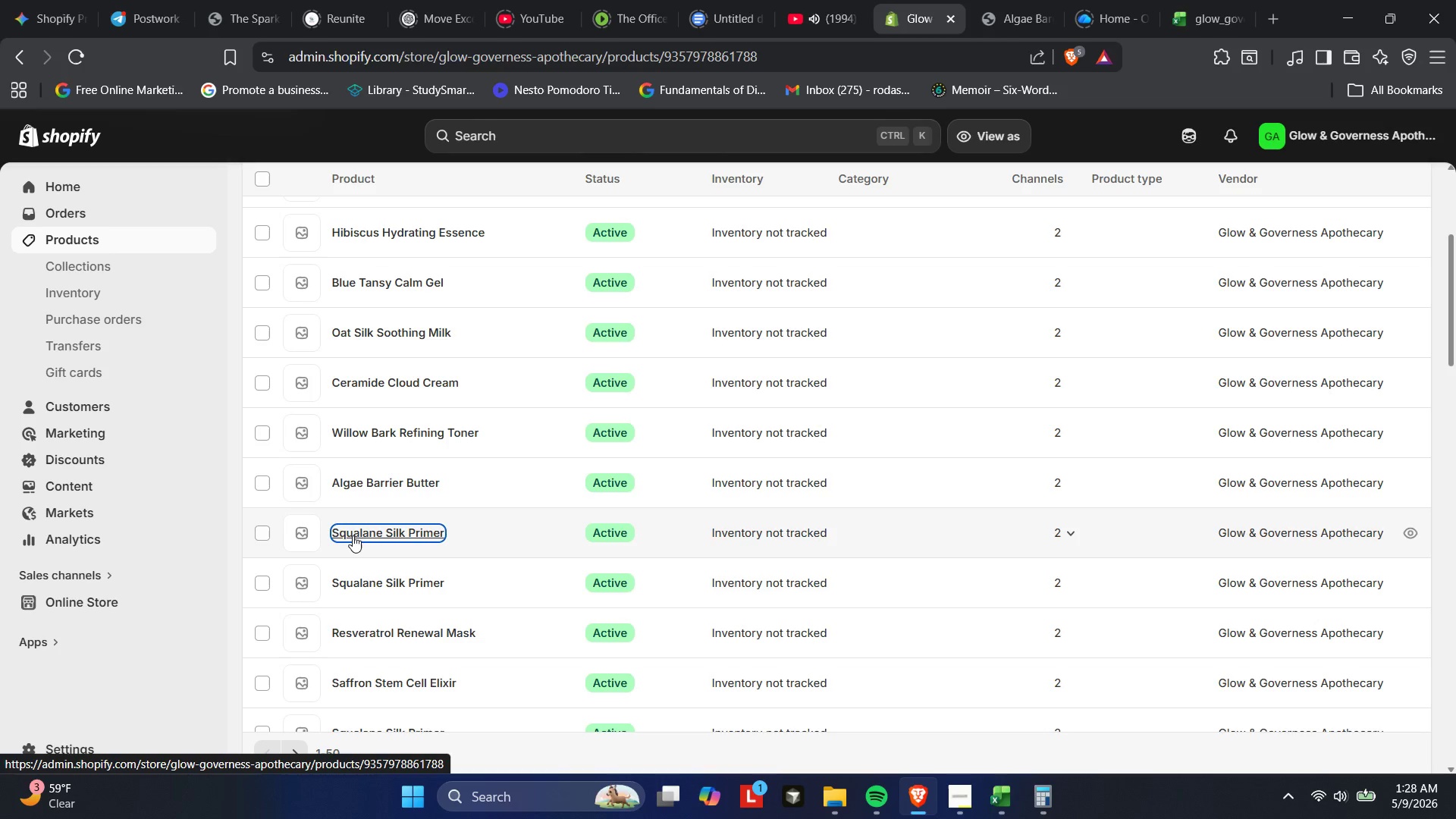 
scroll: coordinate [626, 373], scroll_direction: down, amount: 12.0
 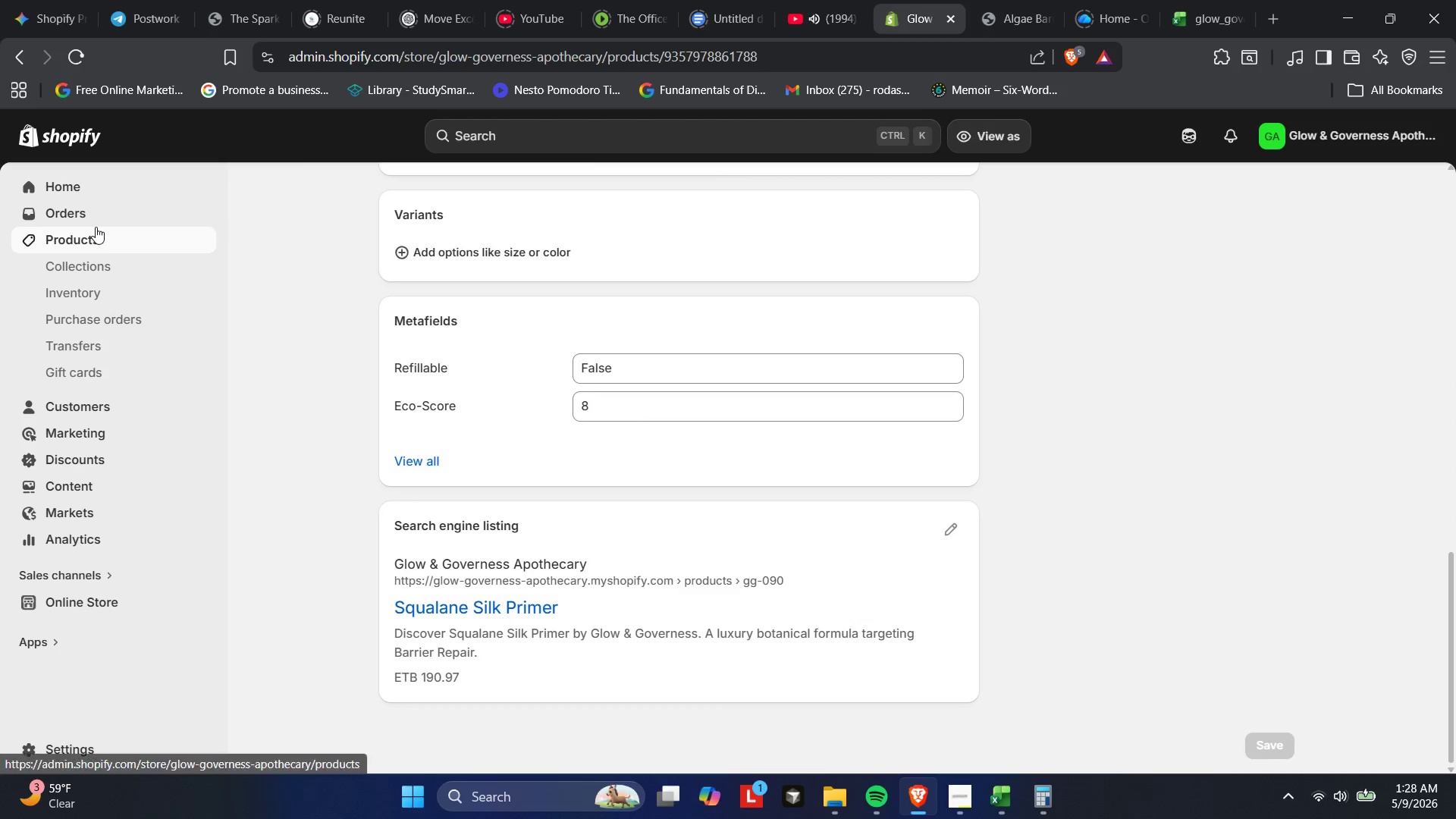 
left_click([81, 240])
 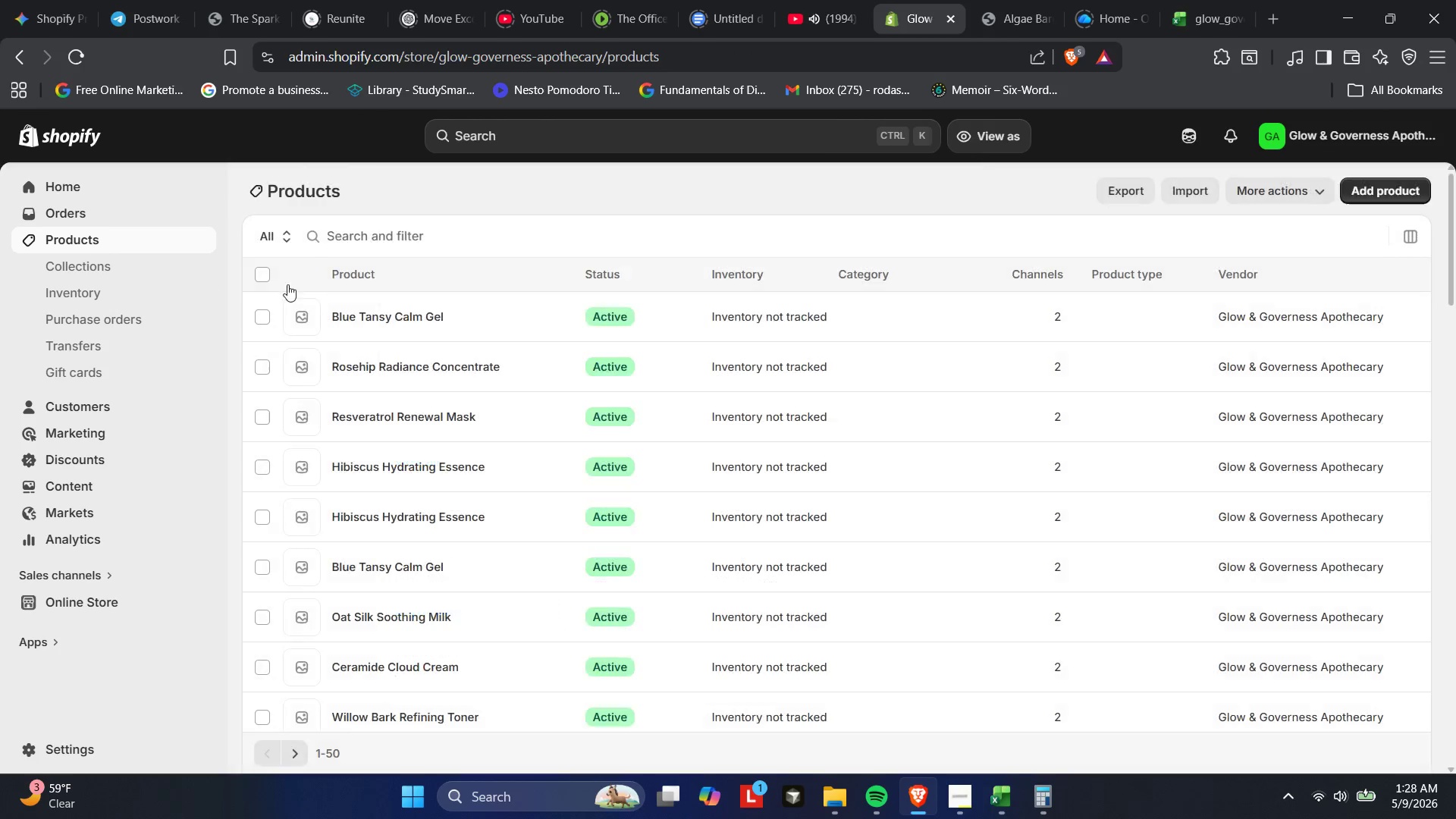 
scroll: coordinate [315, 302], scroll_direction: down, amount: 14.0
 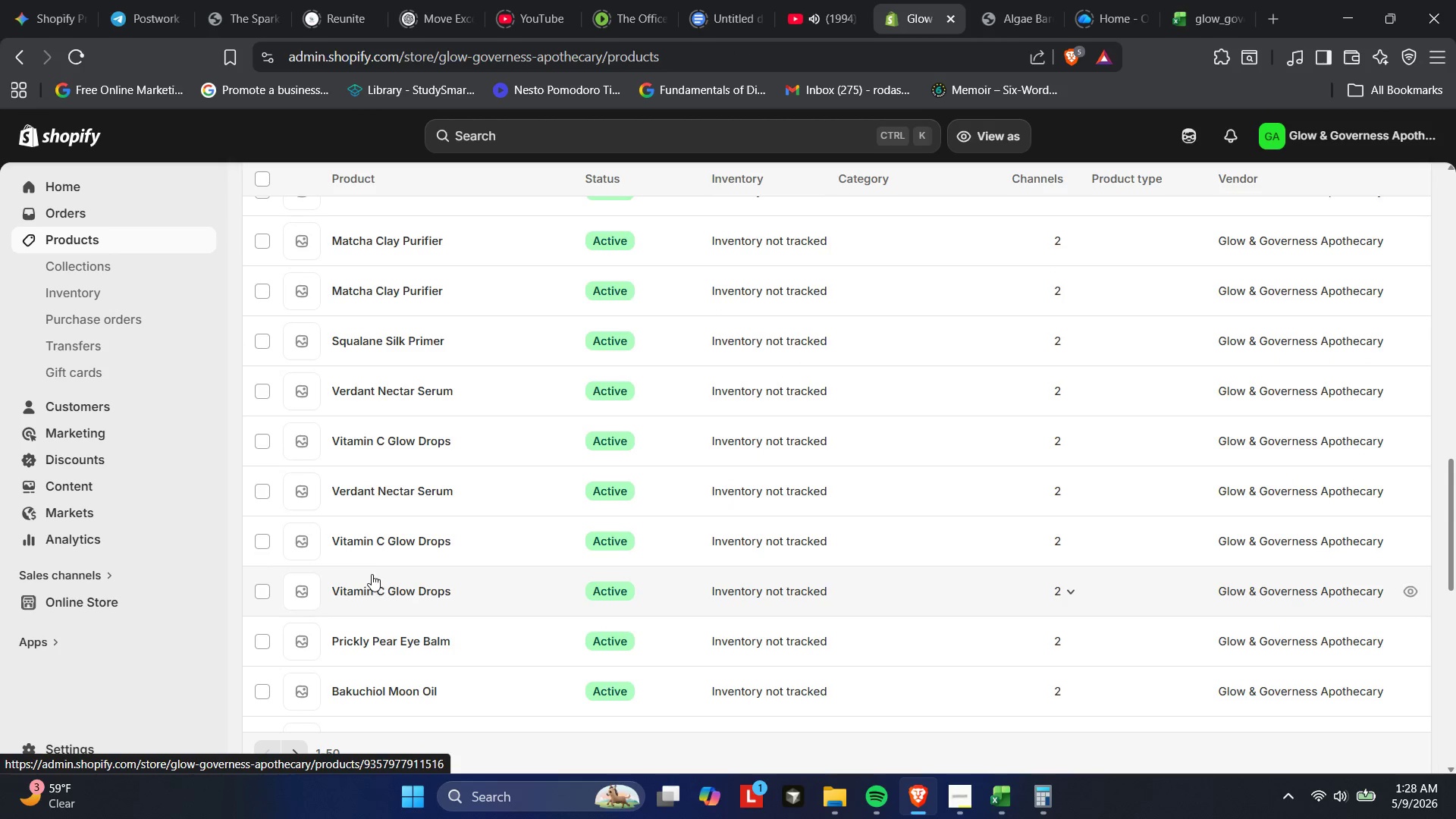 
left_click([376, 552])
 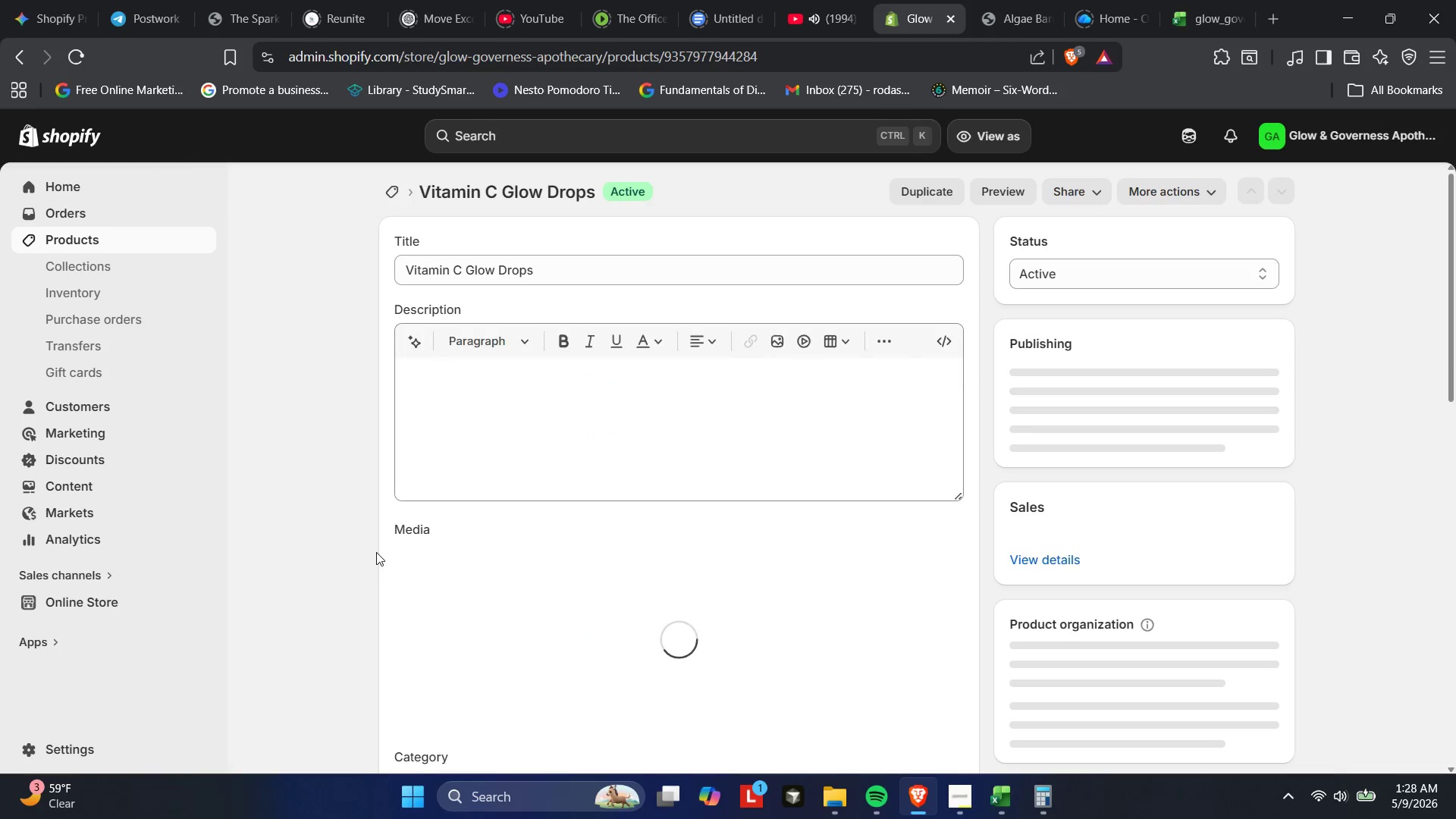 
scroll: coordinate [417, 520], scroll_direction: down, amount: 10.0
 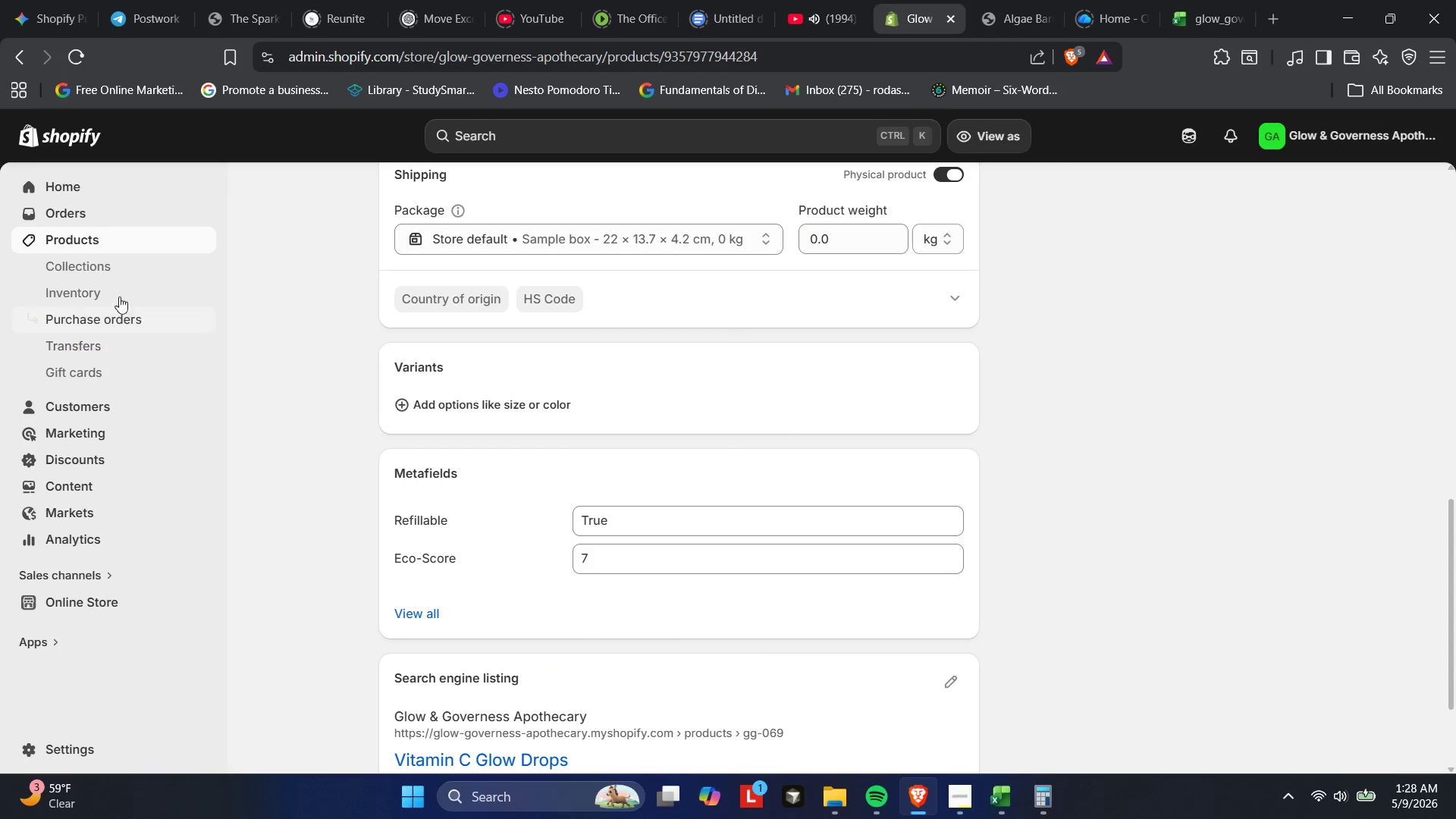 
left_click([85, 250])
 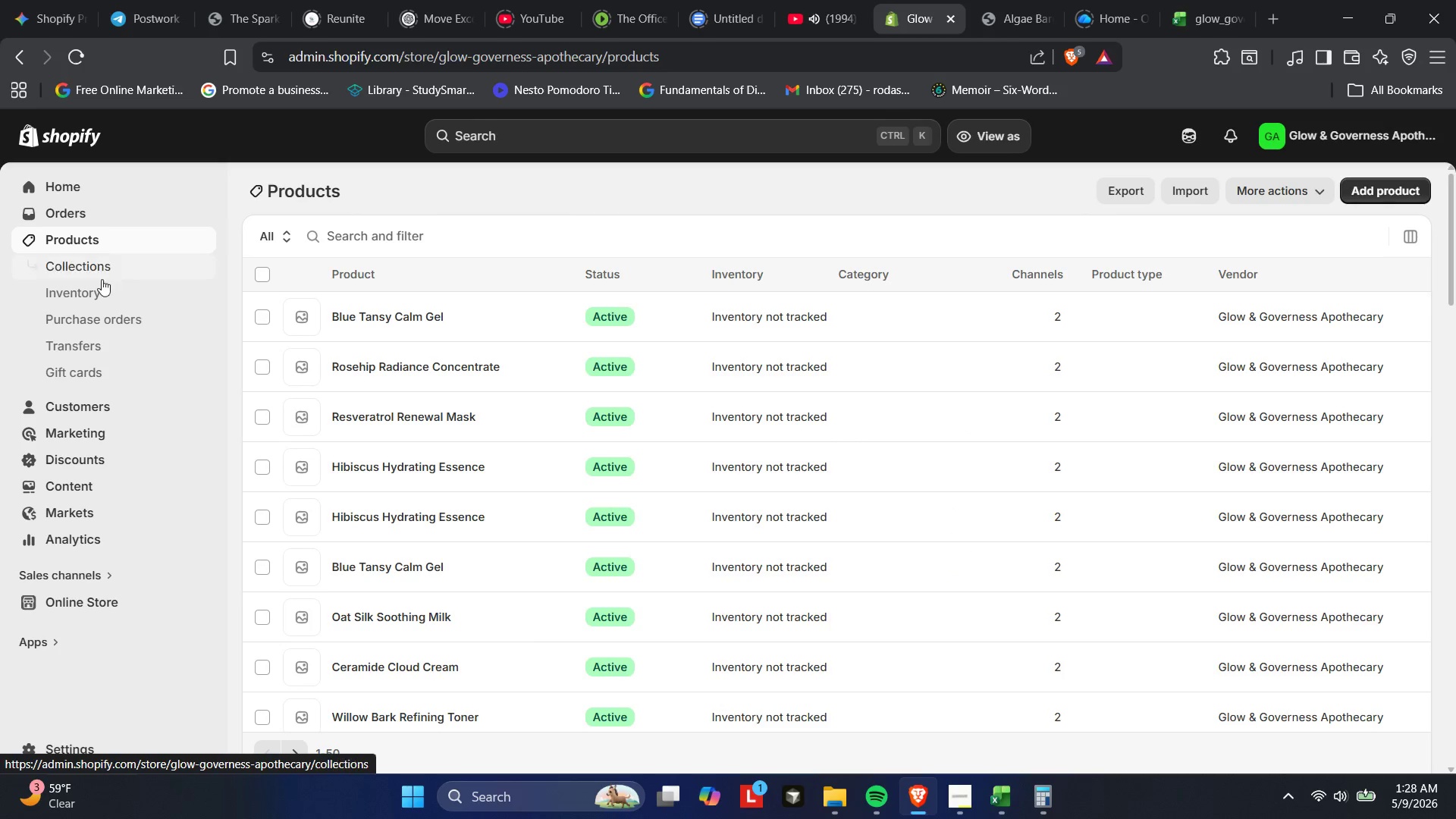 
scroll: coordinate [673, 356], scroll_direction: down, amount: 25.0
 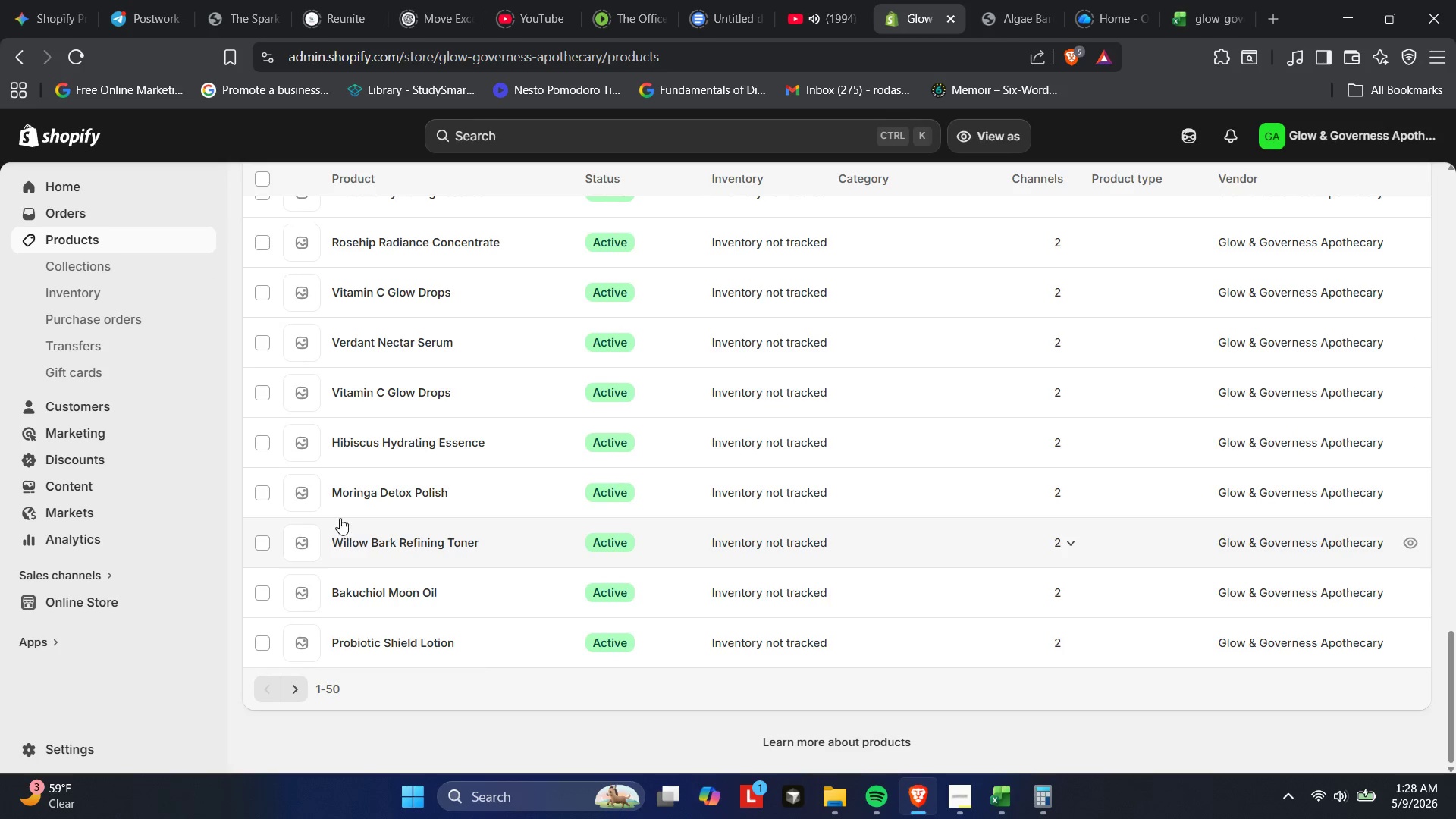 
left_click([352, 491])
 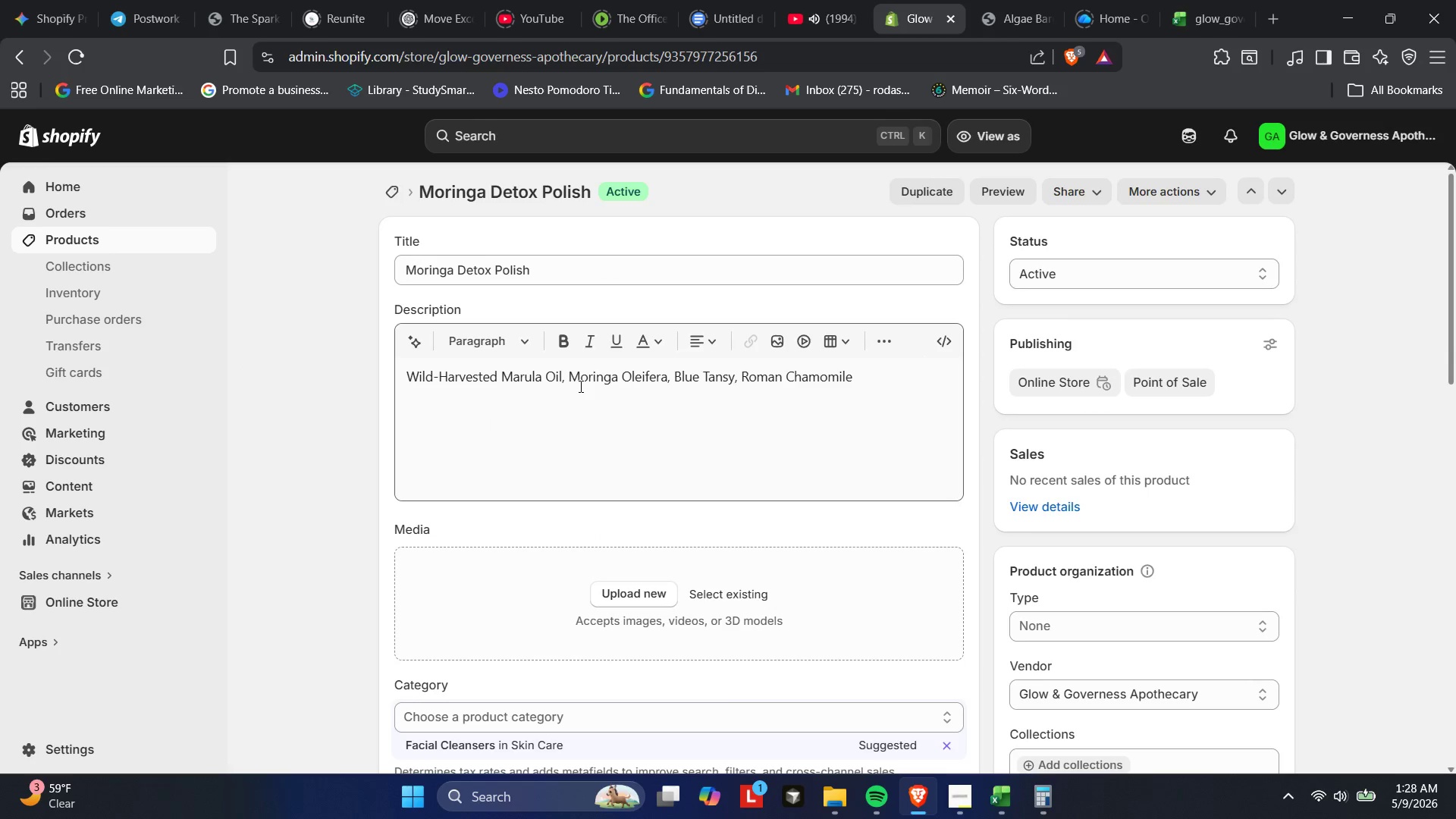 
scroll: coordinate [580, 383], scroll_direction: down, amount: 16.0
 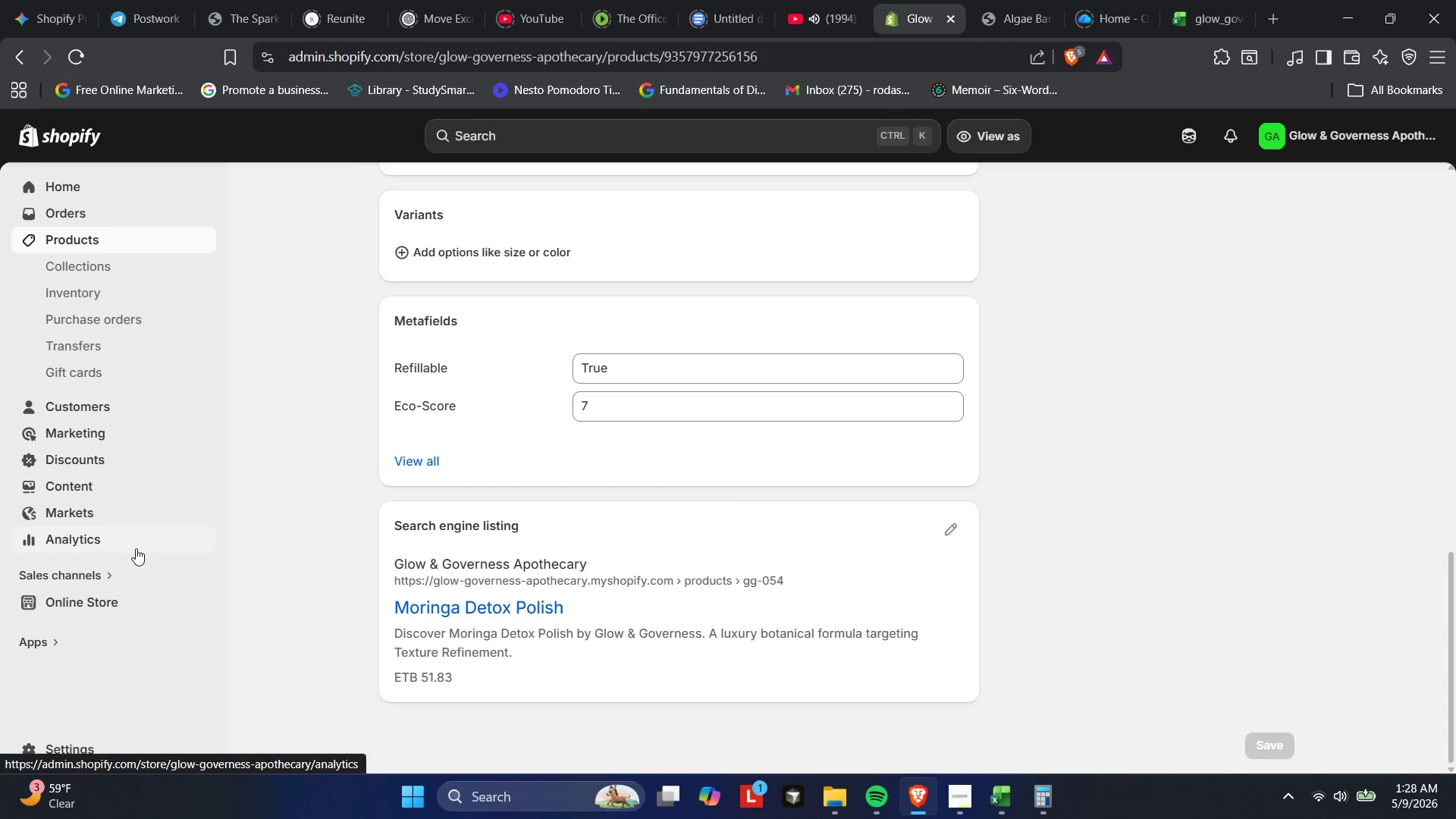 
left_click([425, 469])
 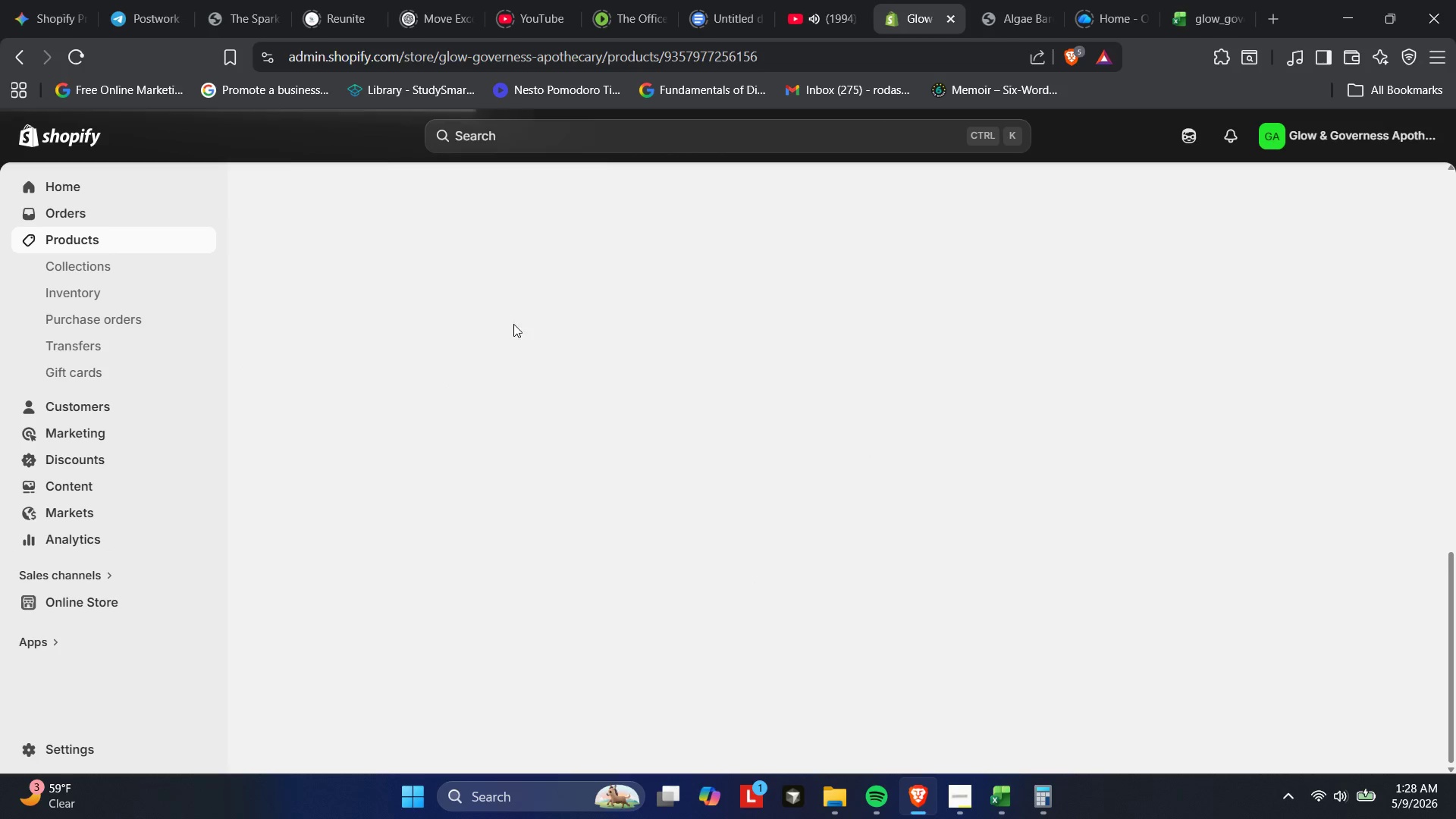 
mouse_move([649, 224])
 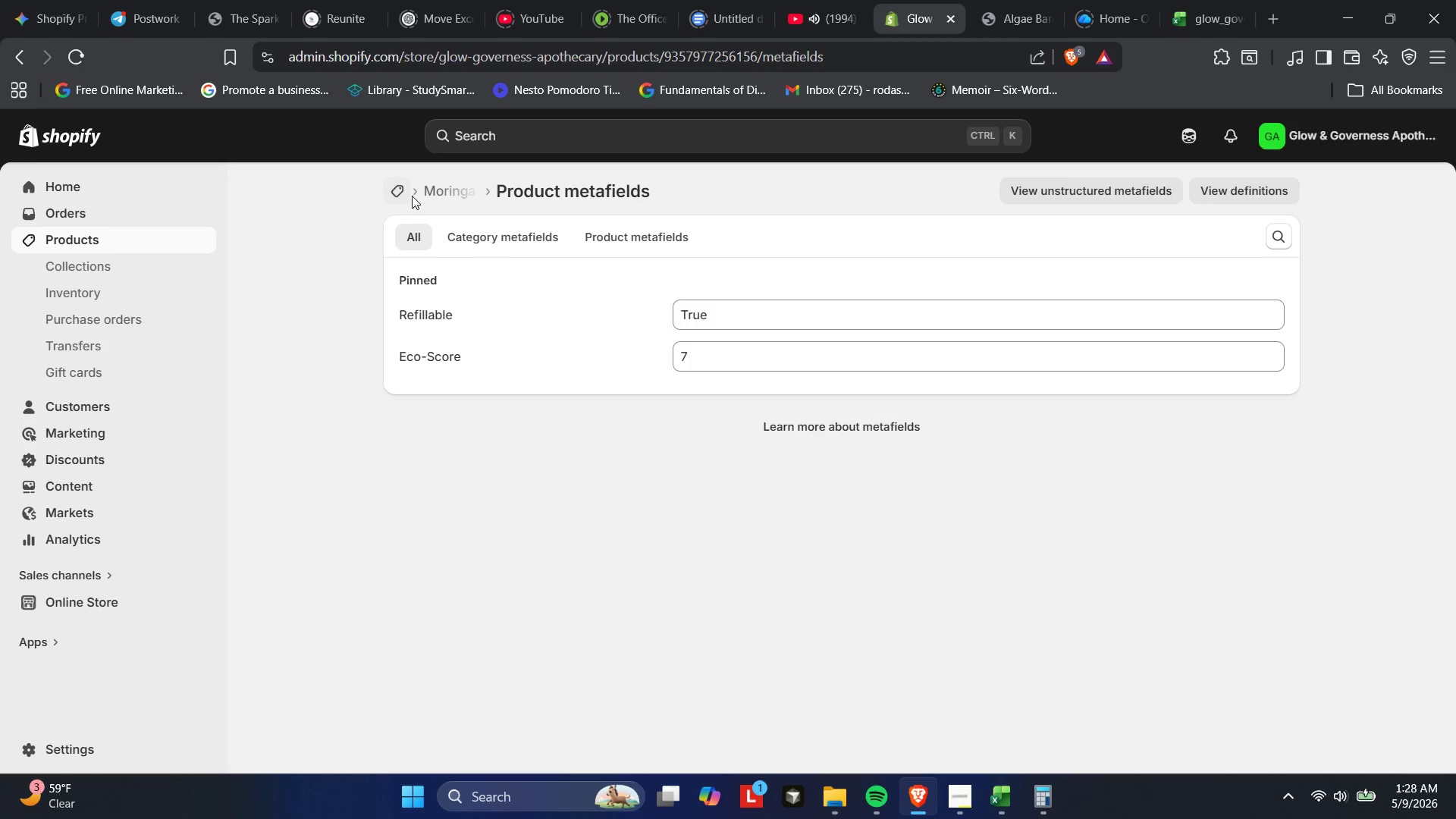 
left_click([430, 187])
 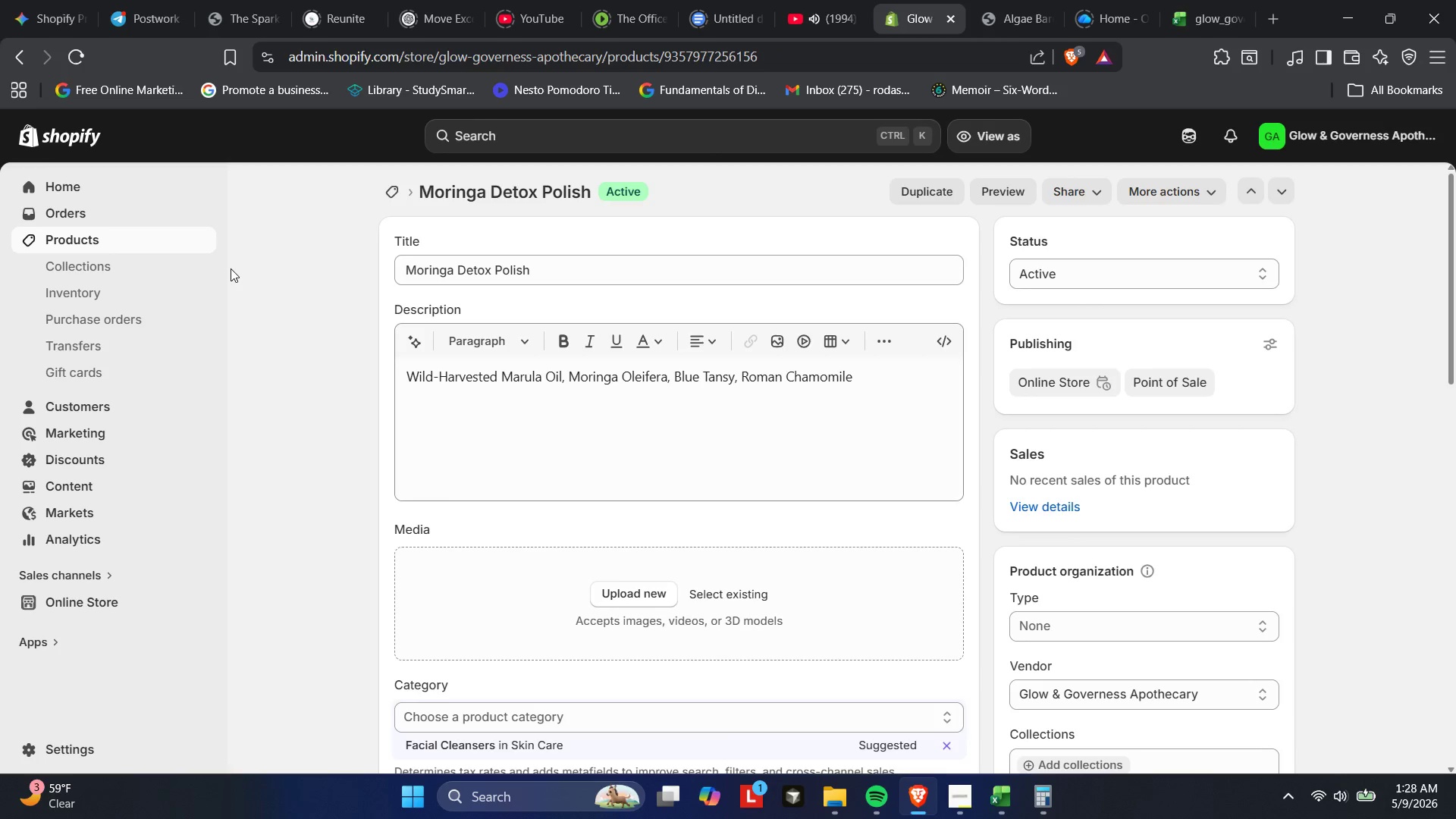 
left_click([73, 244])
 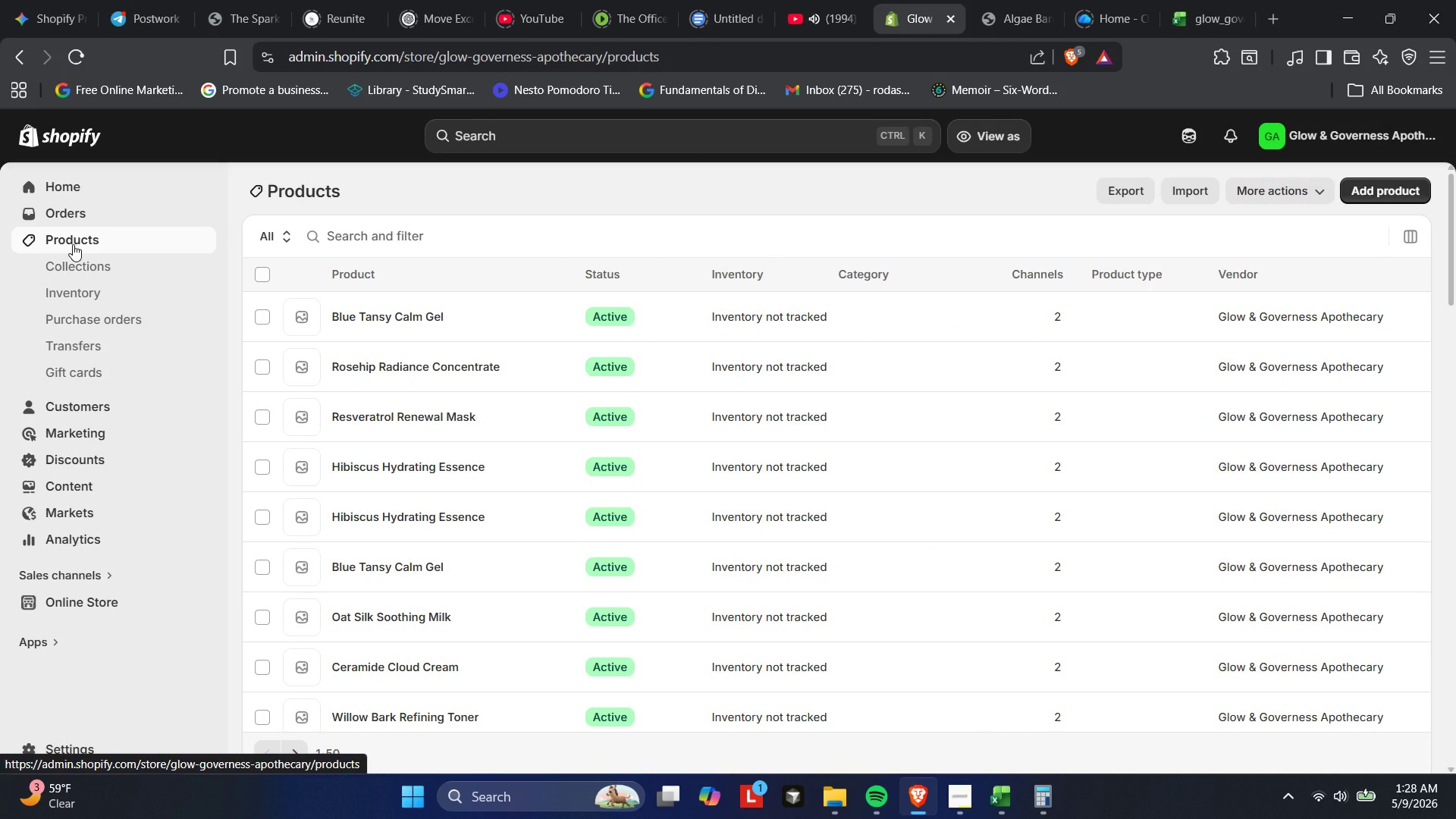 
wait(6.42)
 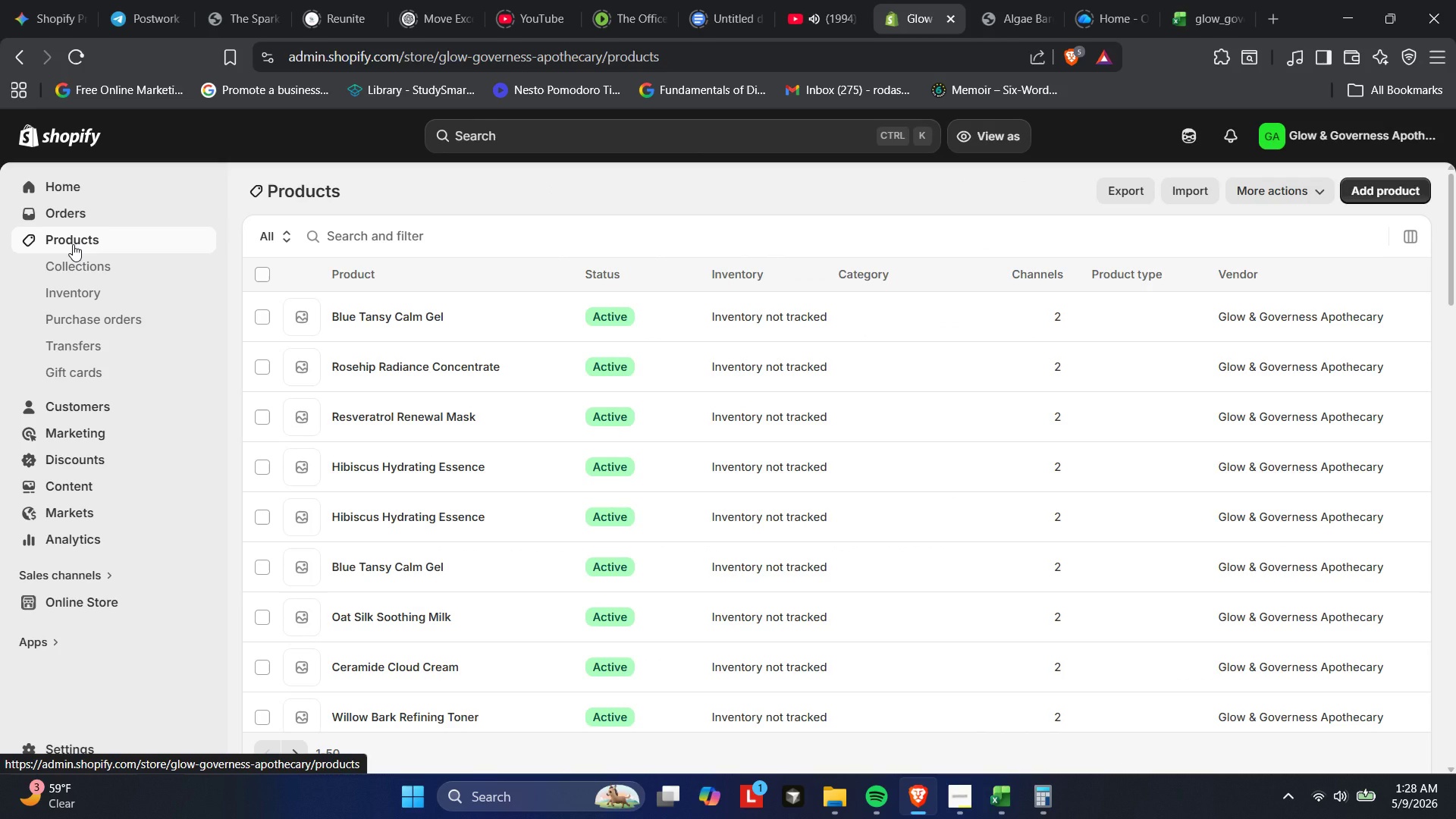 
scroll: coordinate [539, 447], scroll_direction: down, amount: 32.0
 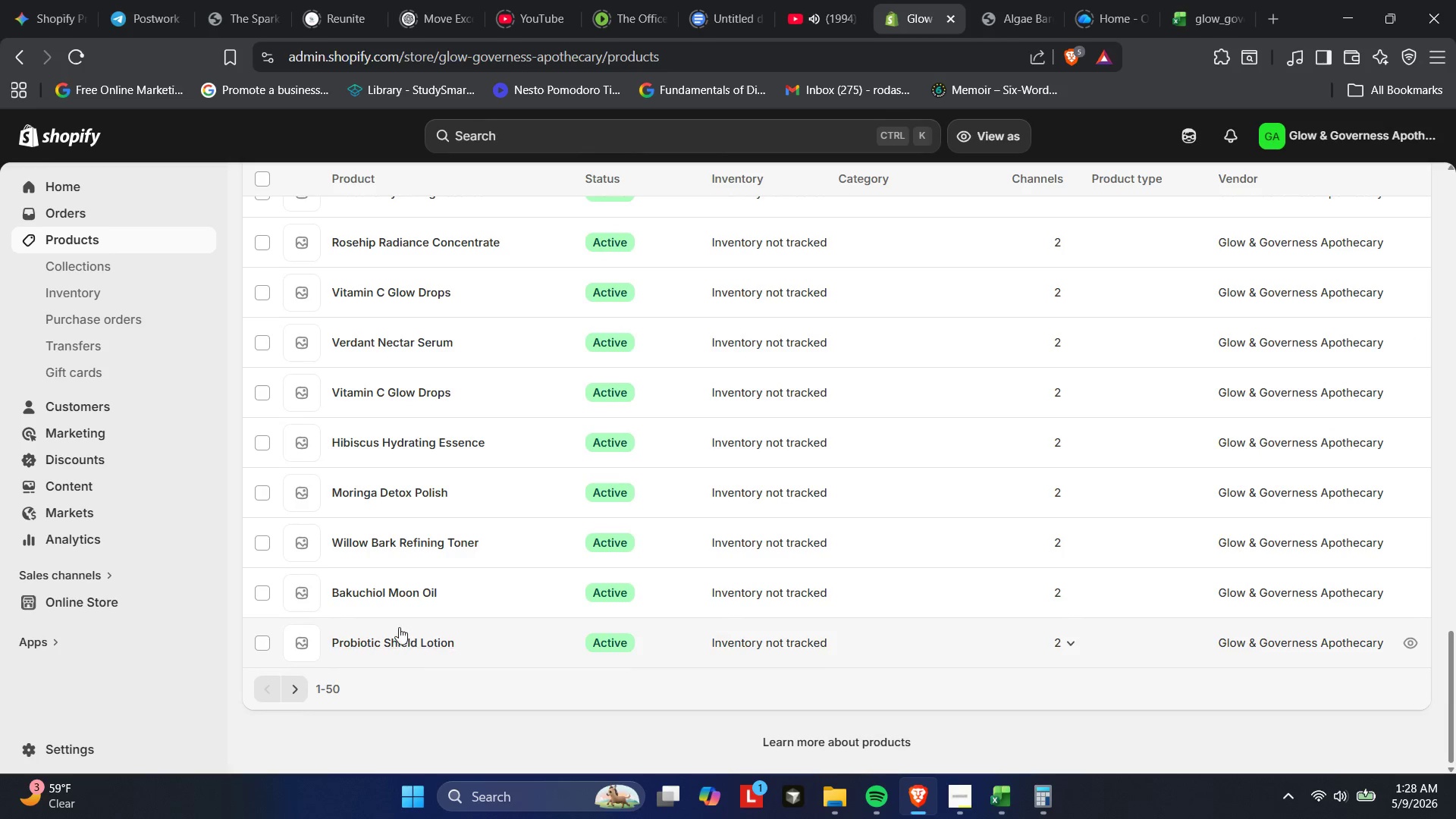 
left_click([399, 634])
 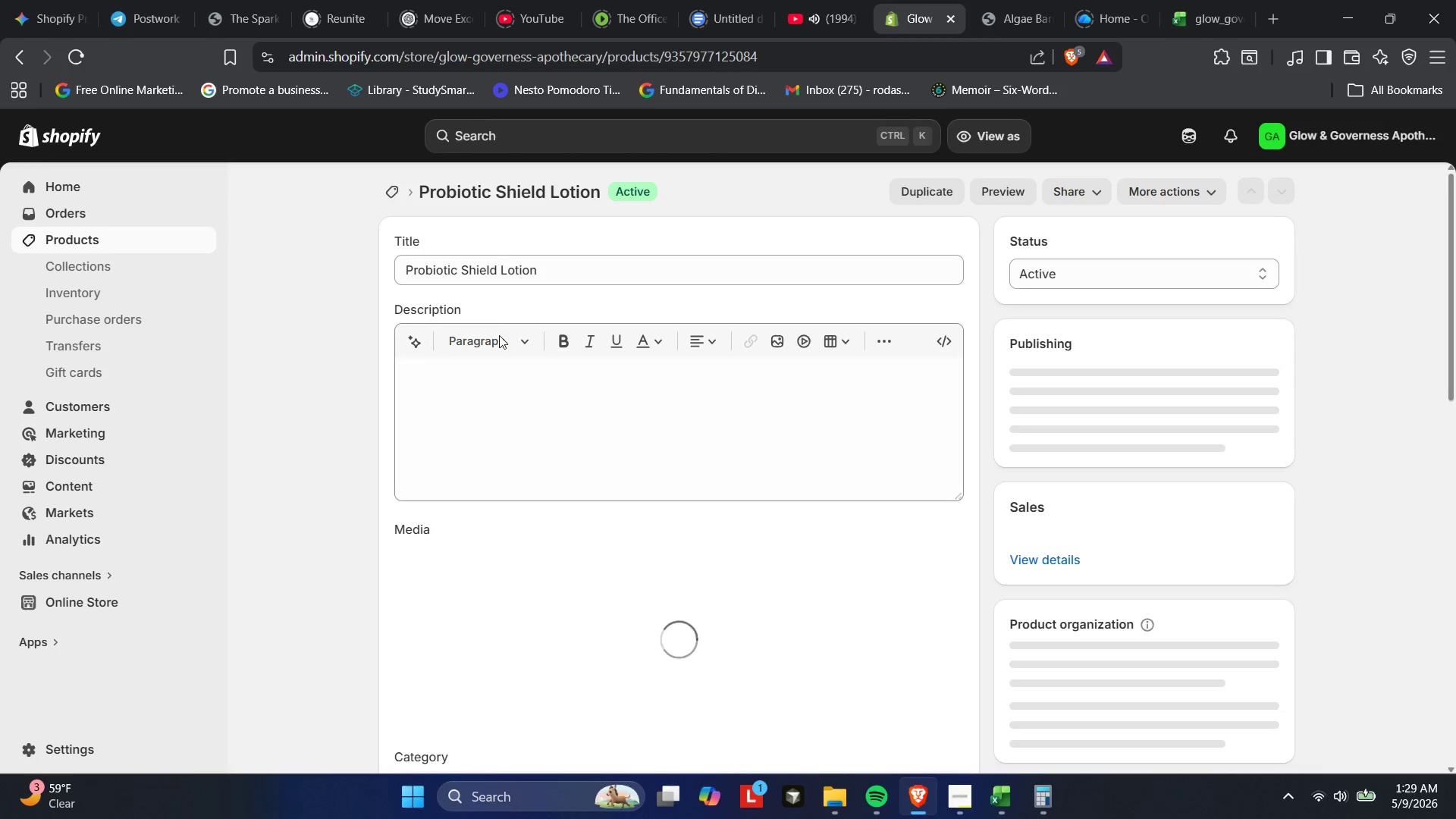 
scroll: coordinate [523, 318], scroll_direction: down, amount: 16.0
 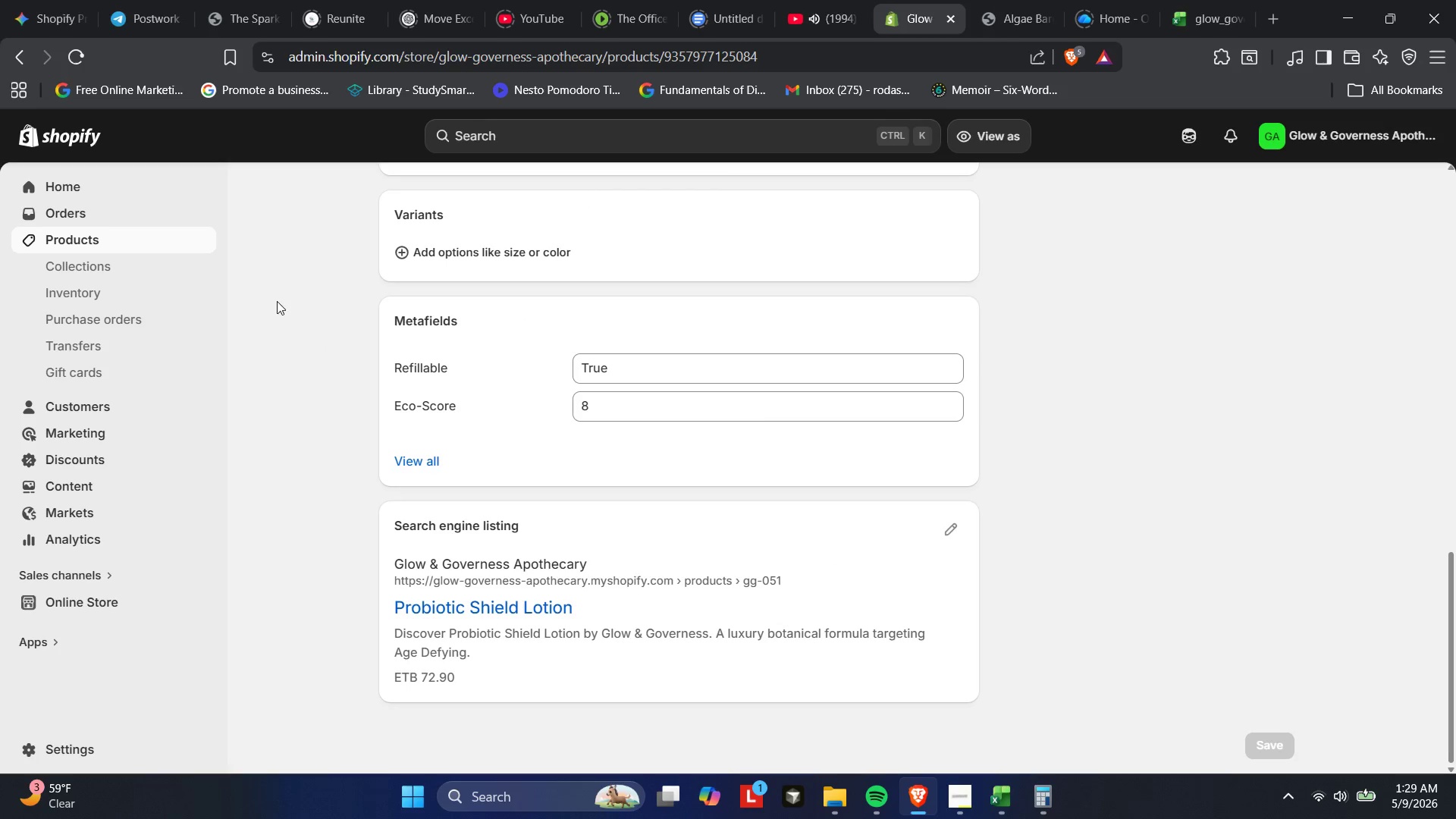 
left_click([106, 247])
 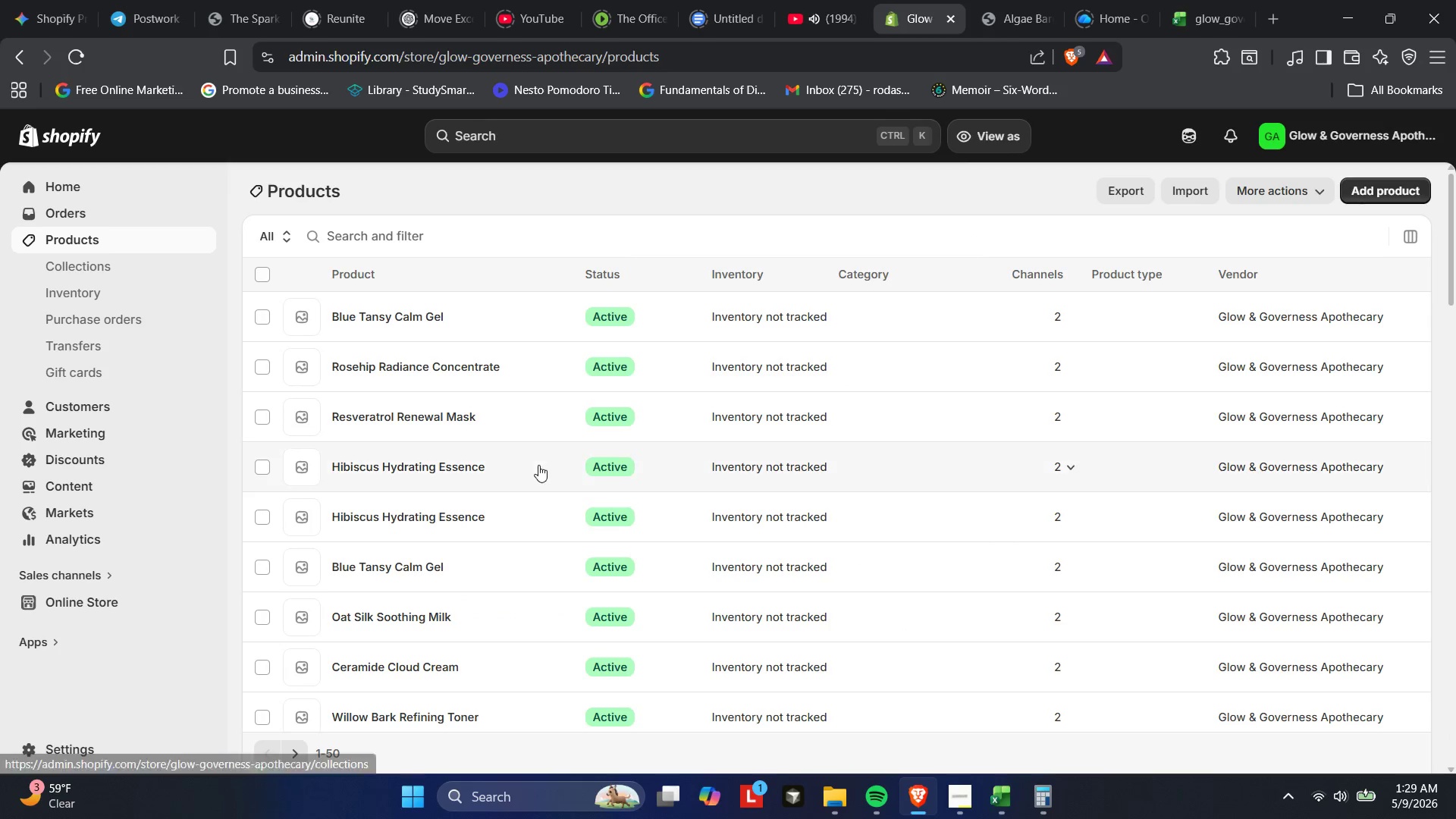 
scroll: coordinate [544, 479], scroll_direction: down, amount: 7.0
 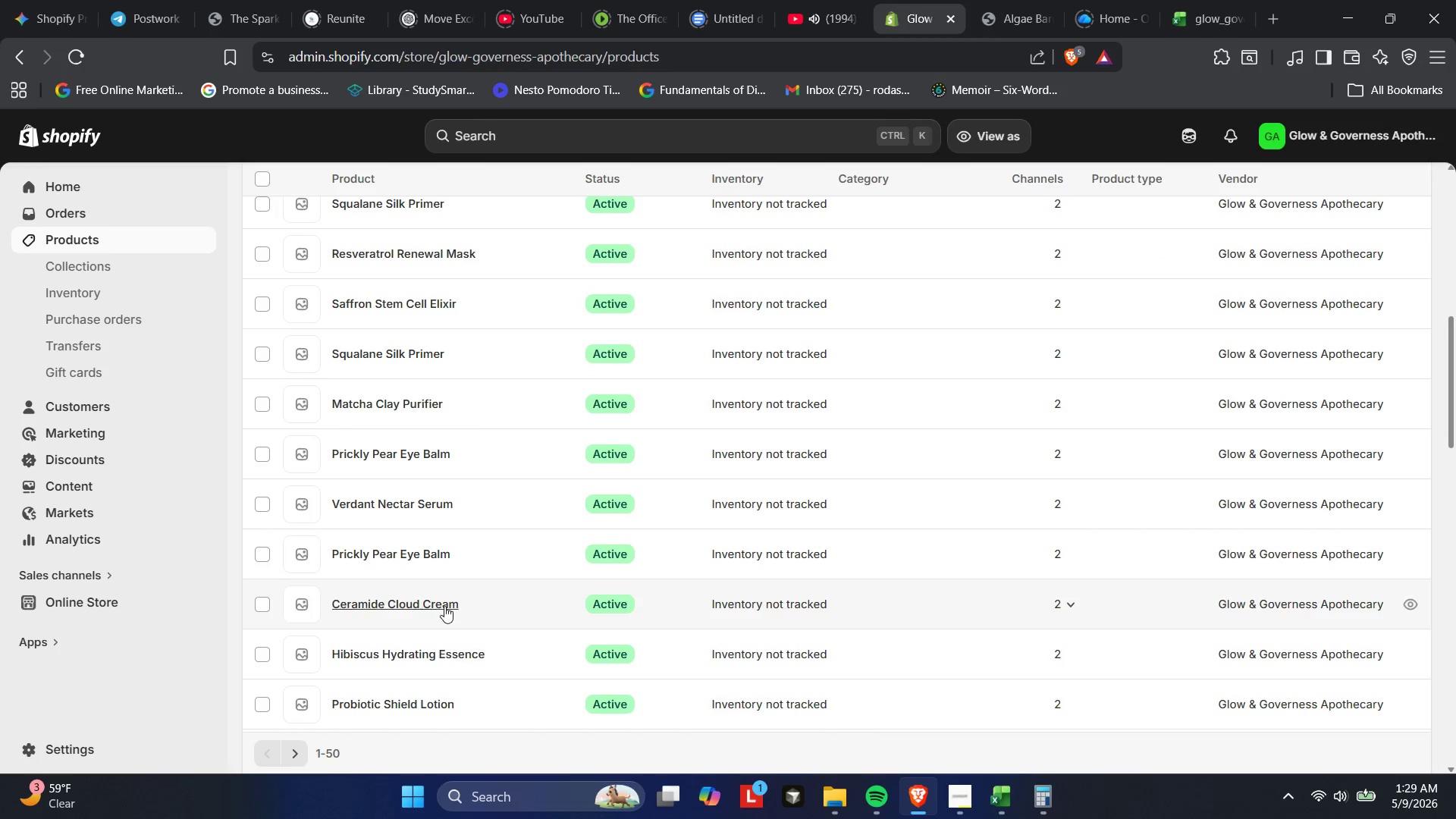 
left_click([437, 607])
 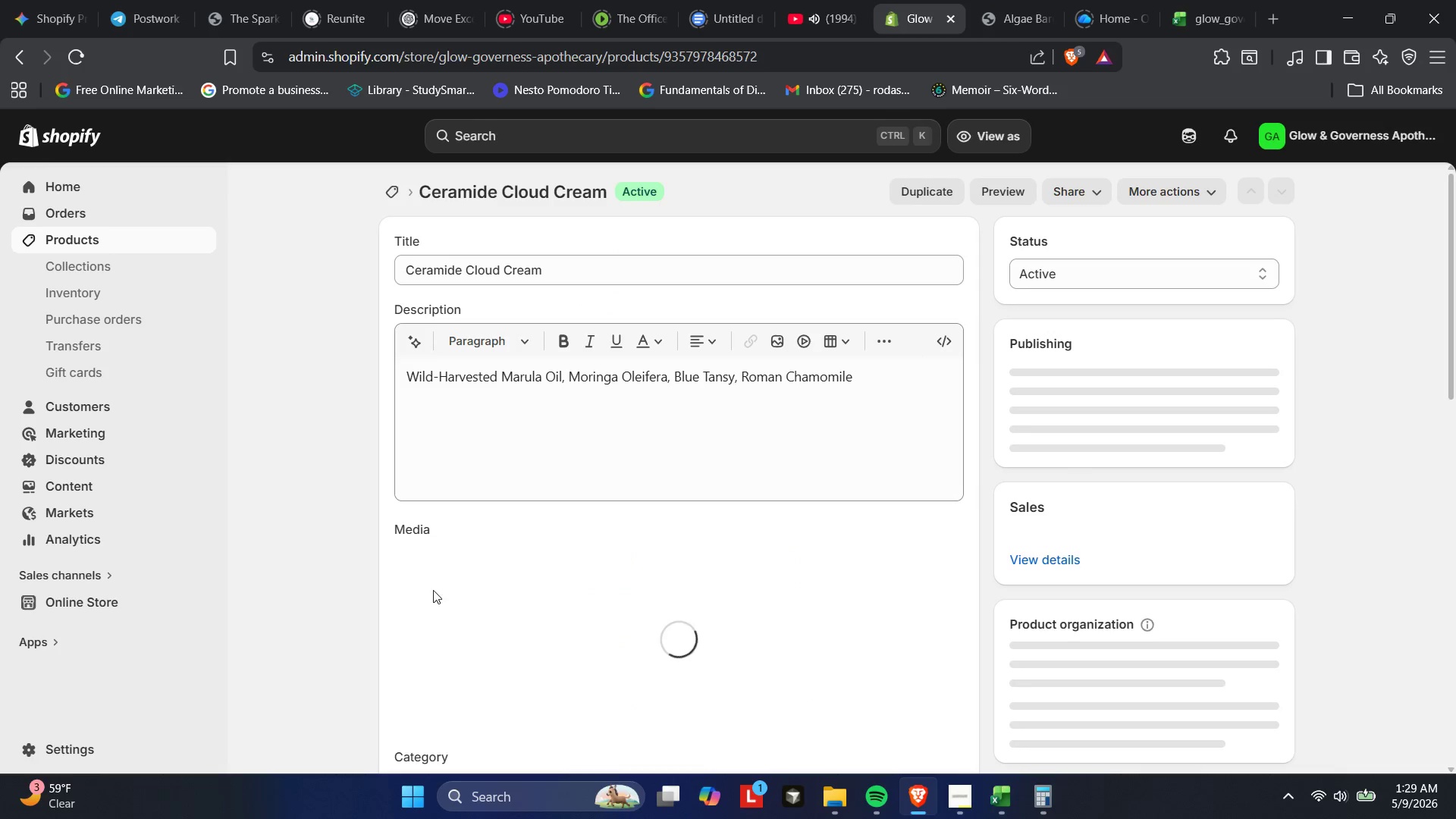 
scroll: coordinate [460, 508], scroll_direction: down, amount: 10.0
 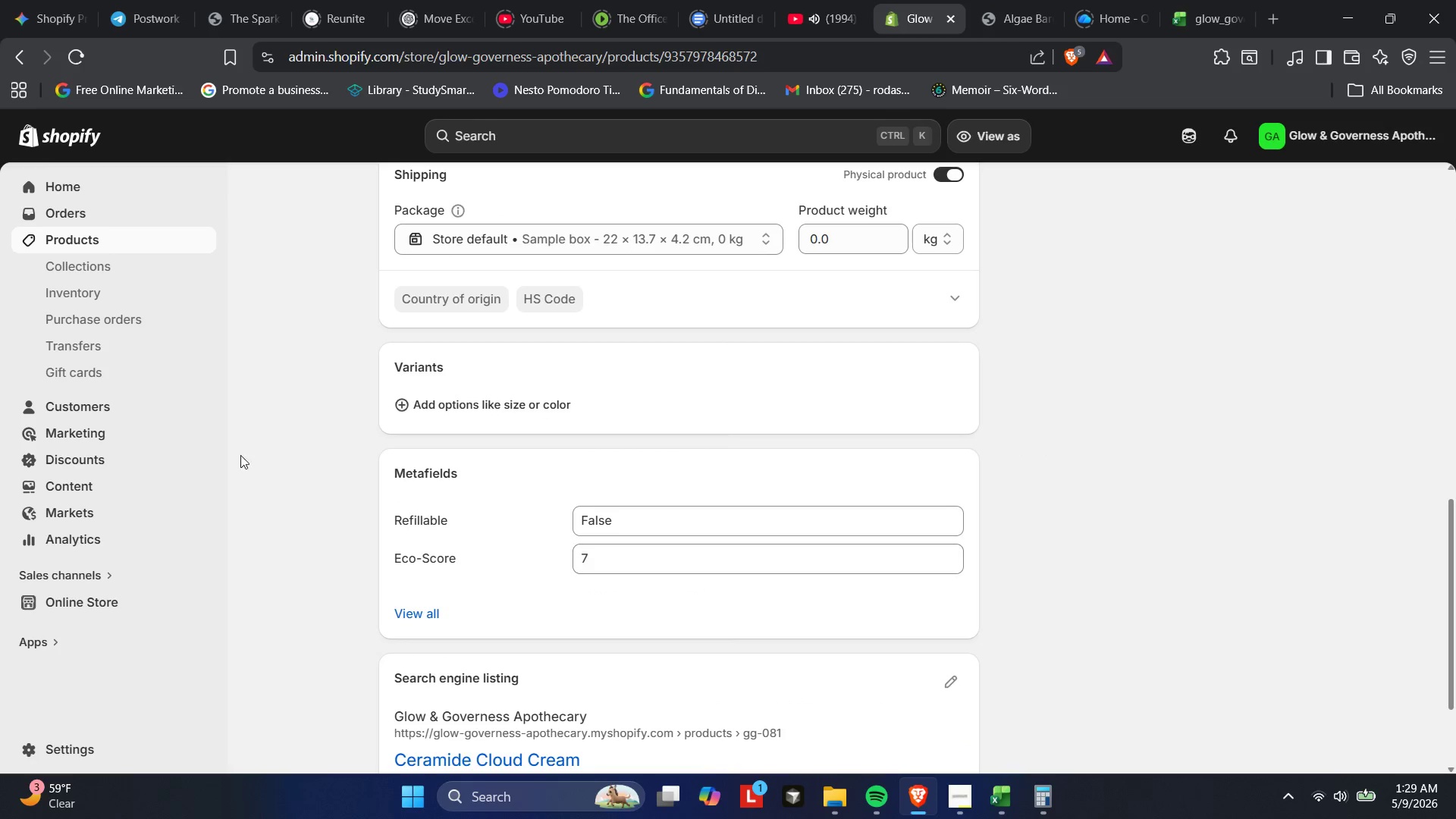 
left_click([70, 249])
 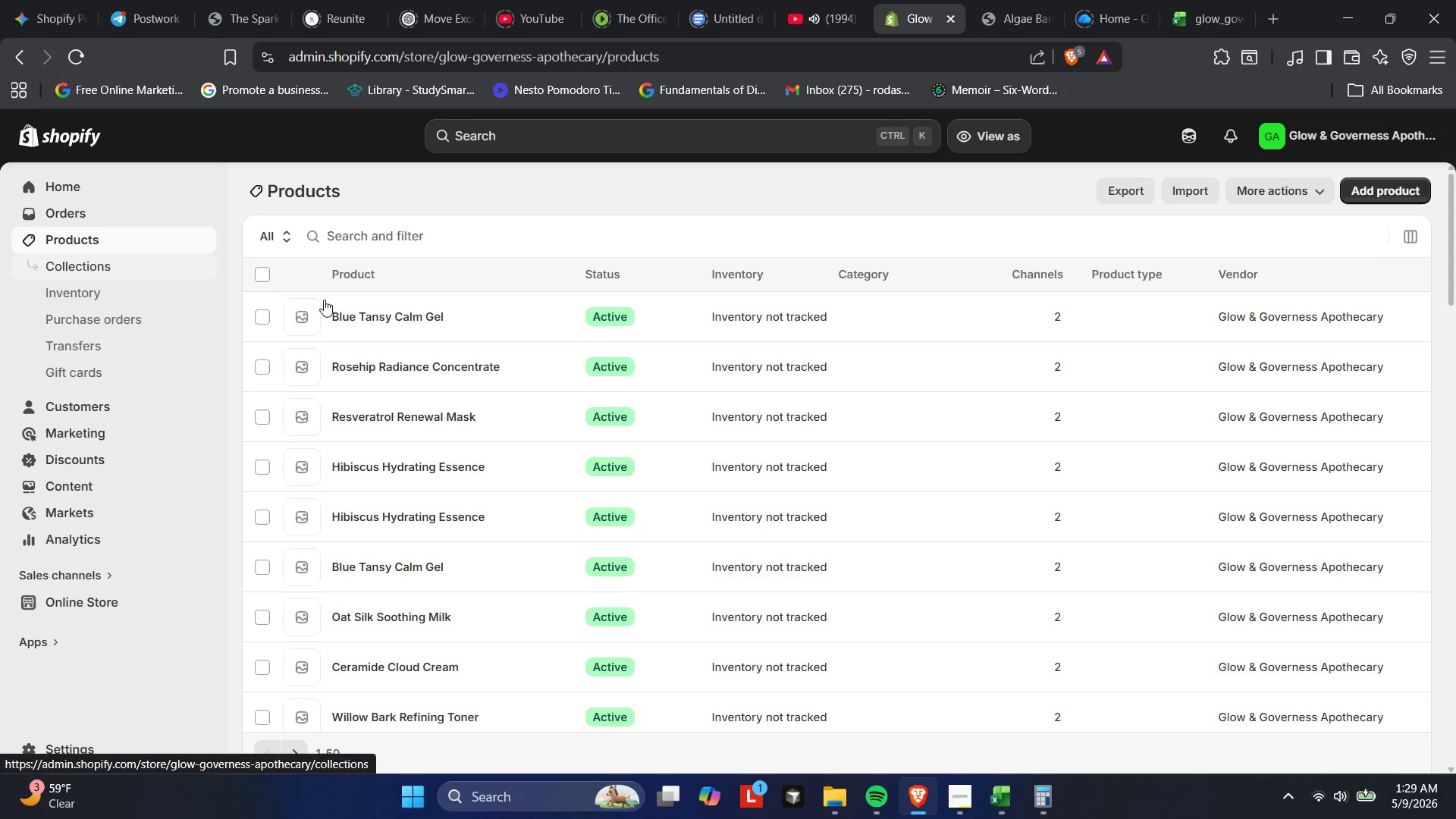 
scroll: coordinate [464, 519], scroll_direction: down, amount: 36.0
 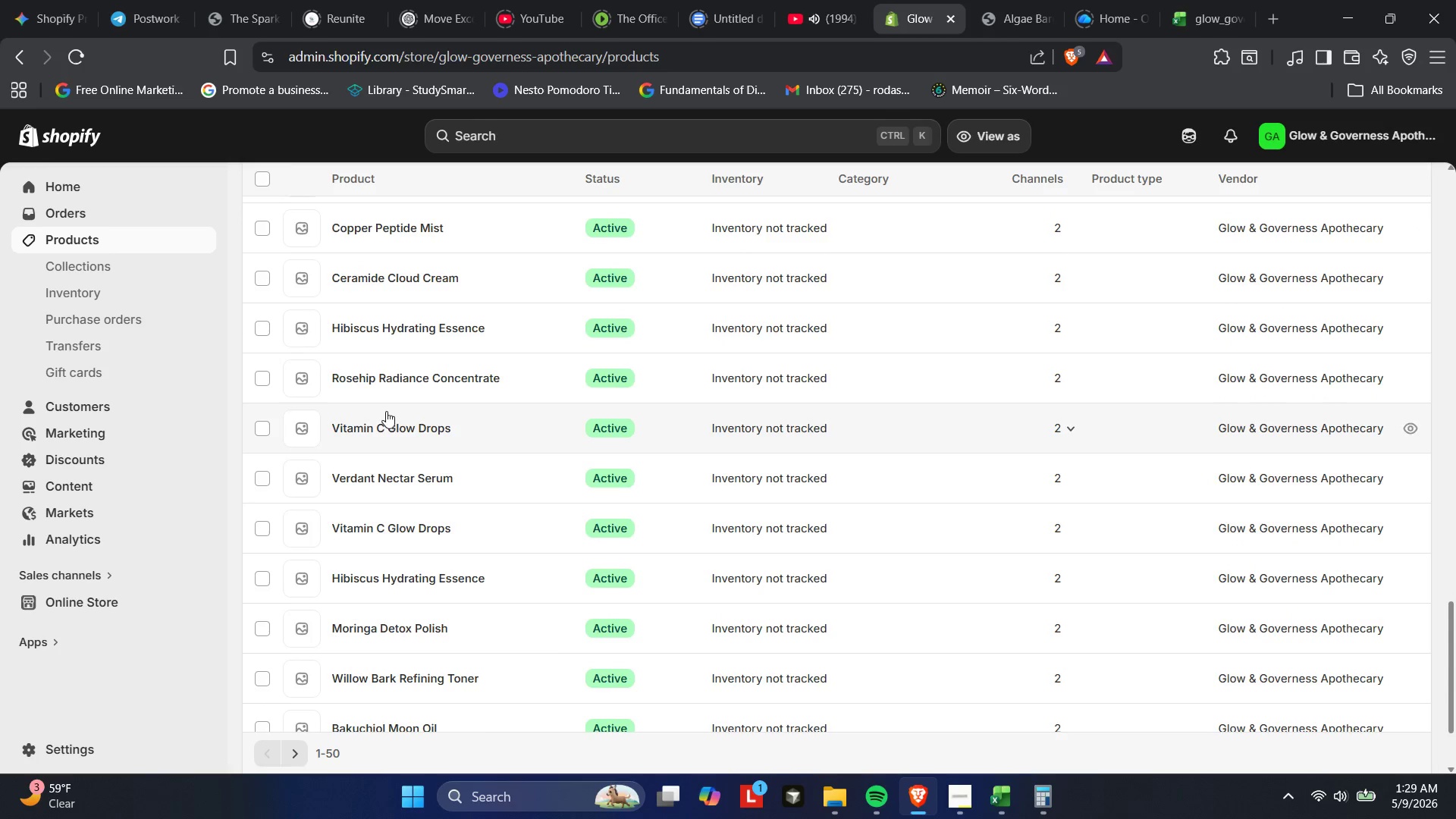 
left_click([403, 337])
 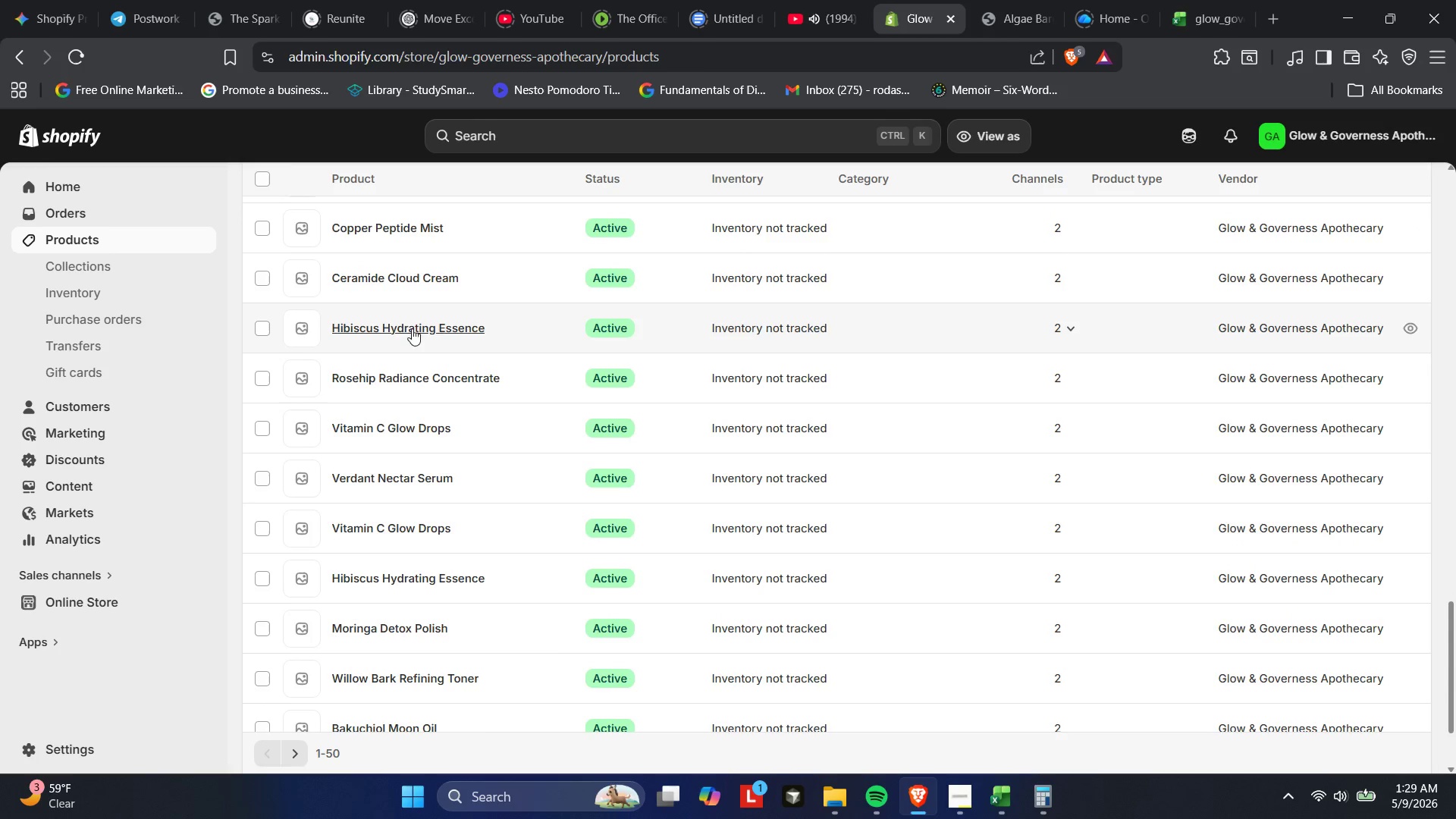 
left_click([415, 325])
 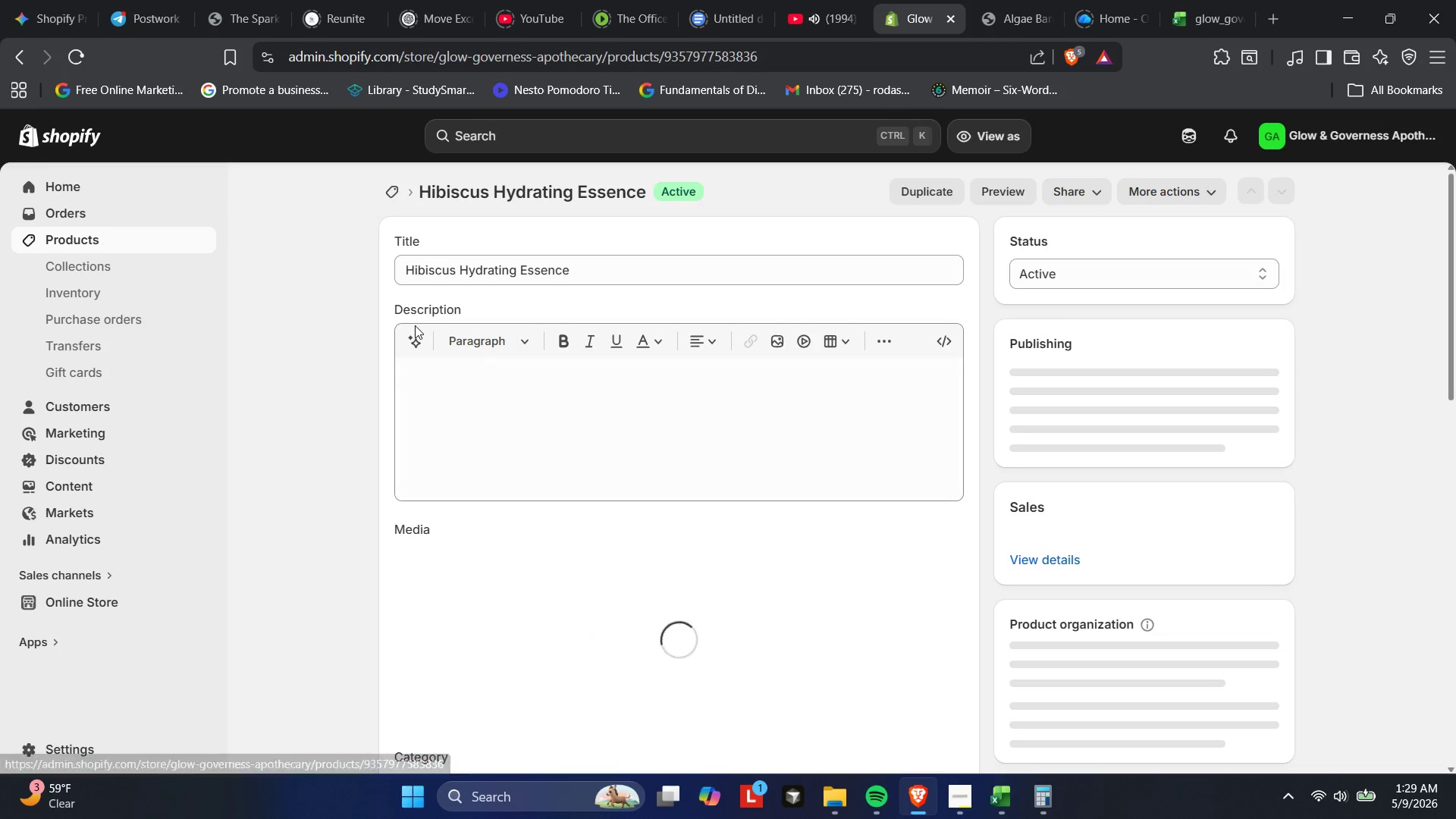 
scroll: coordinate [639, 364], scroll_direction: down, amount: 34.0
 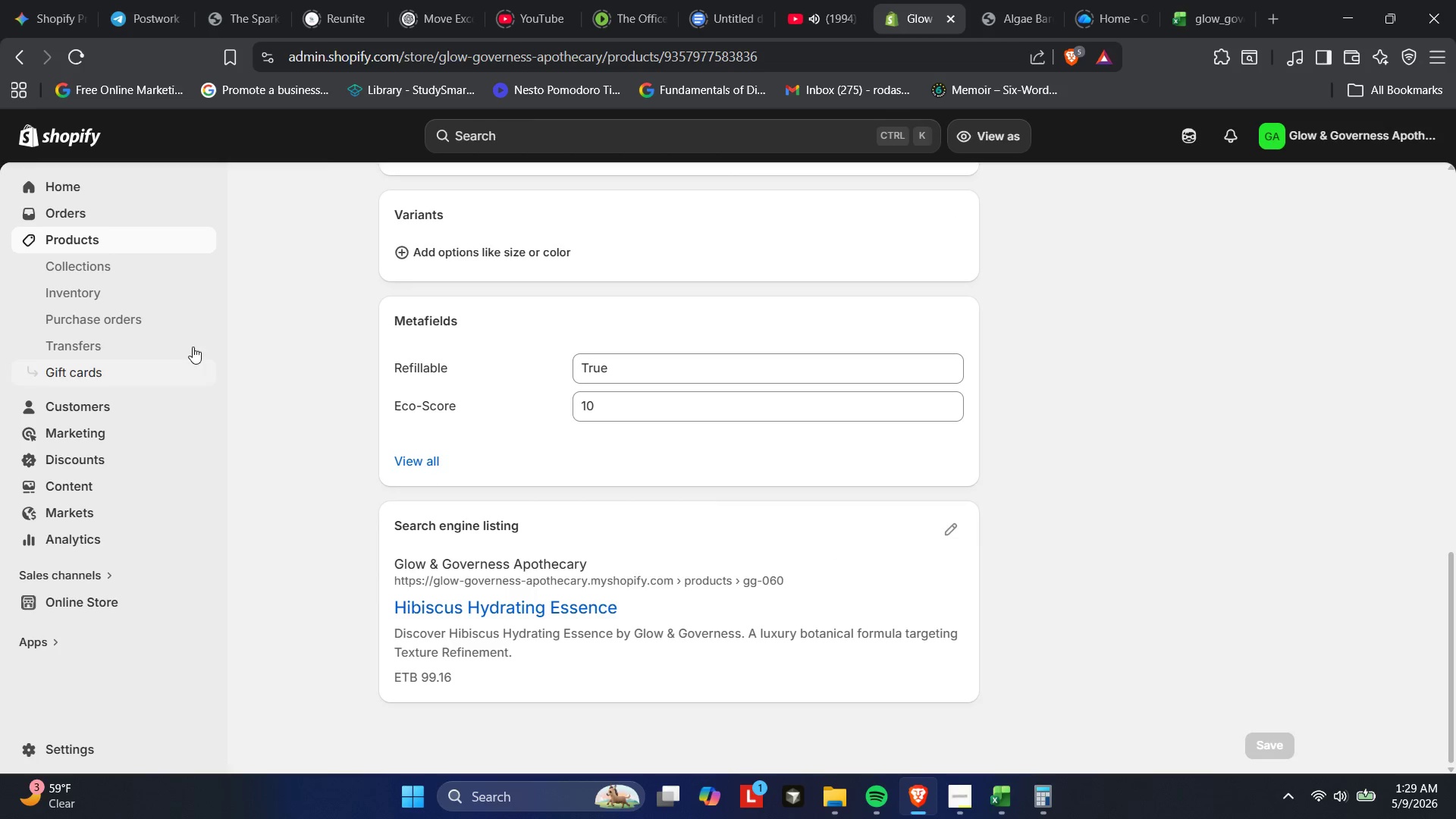 
left_click([88, 233])
 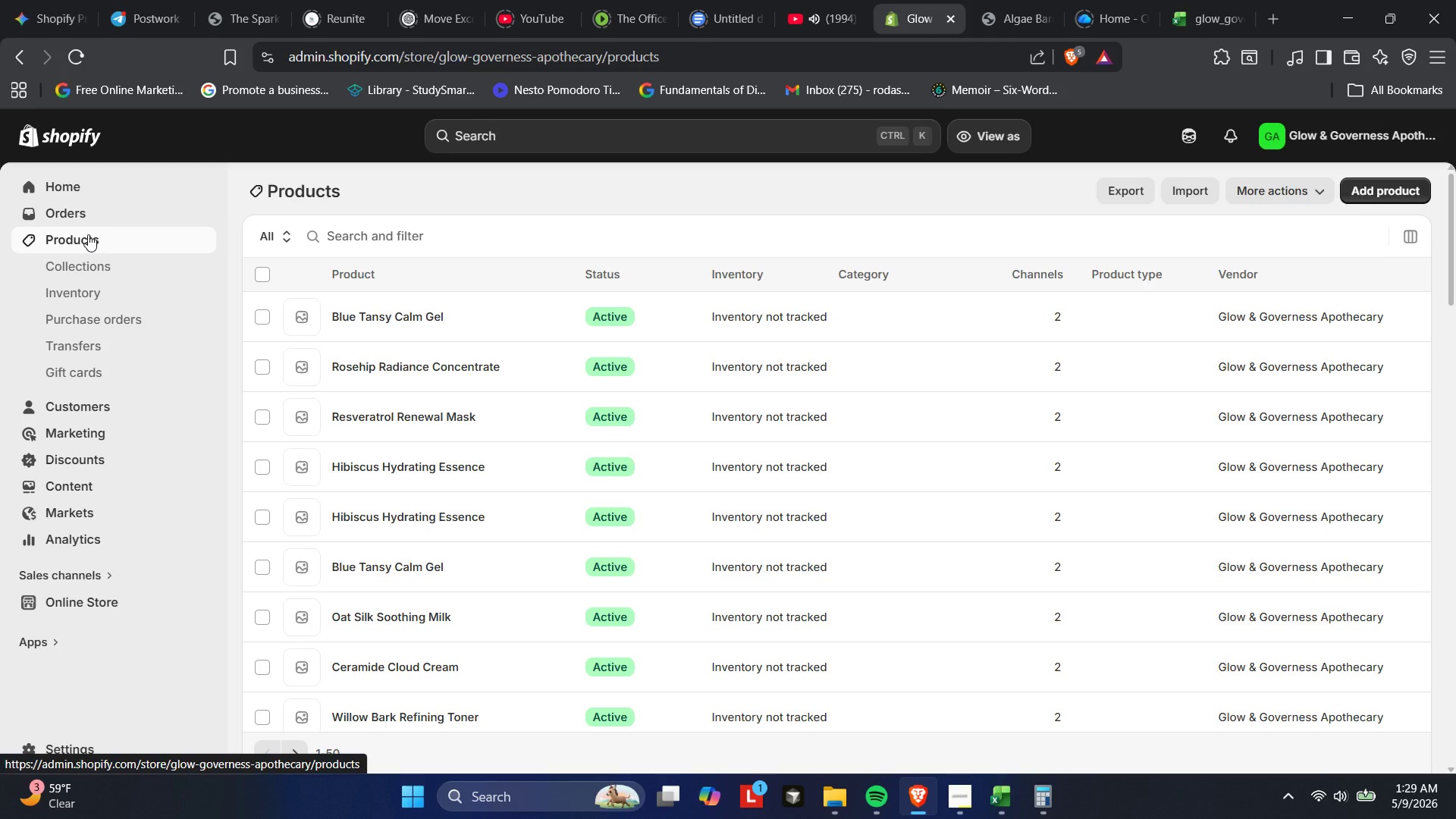 
wait(23.62)
 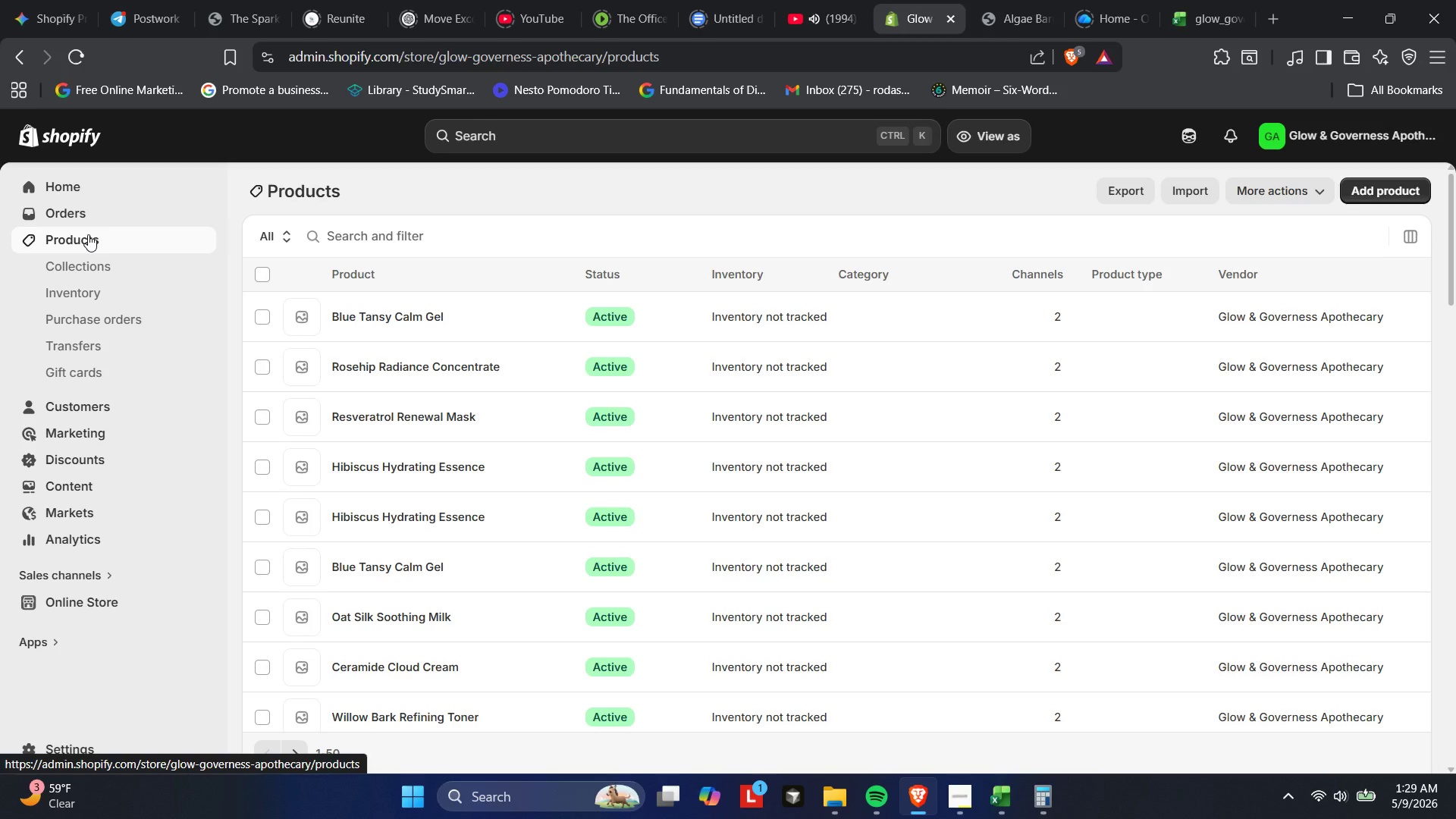 
mouse_move([90, 485])
 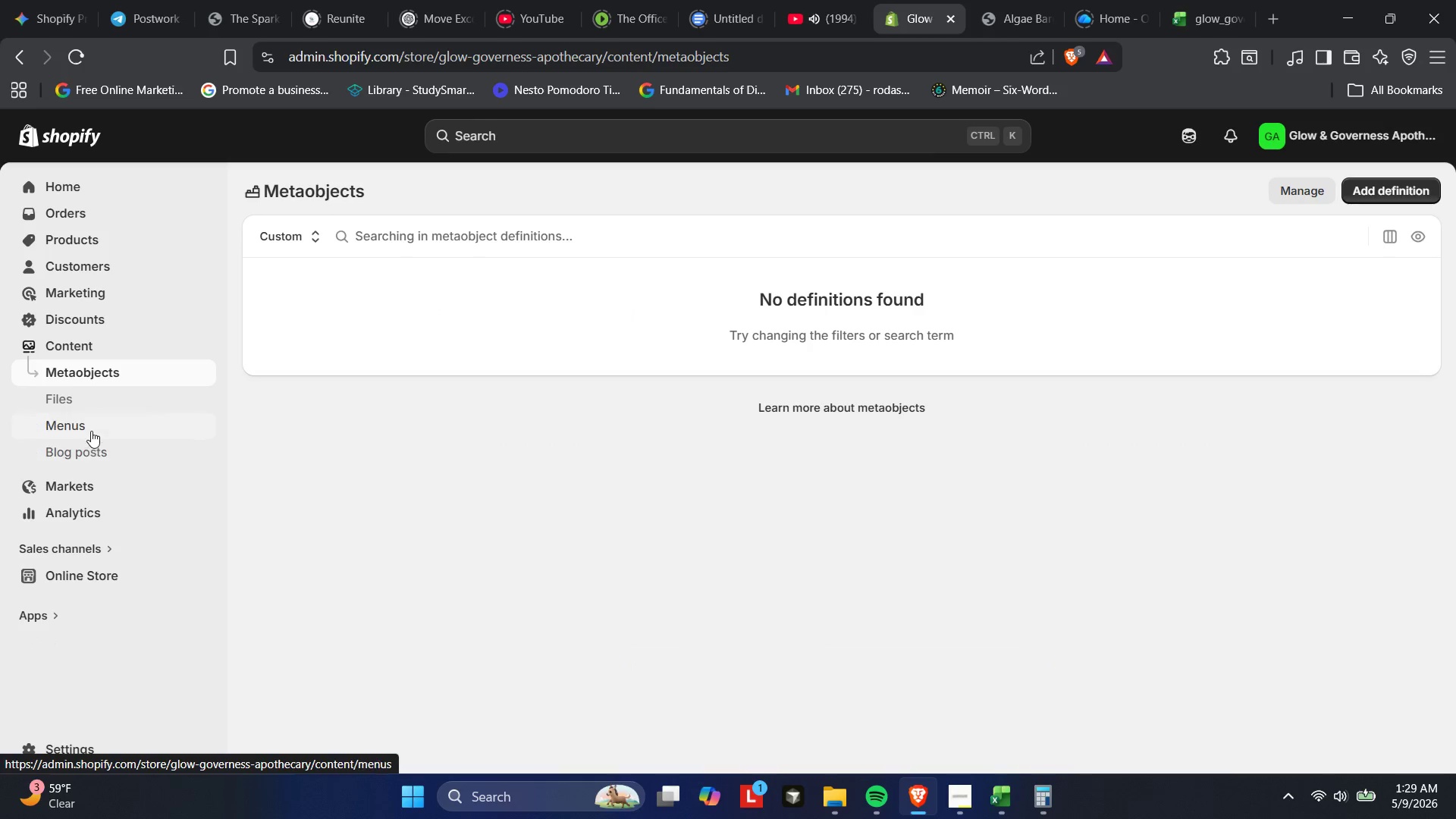 
left_click([90, 430])
 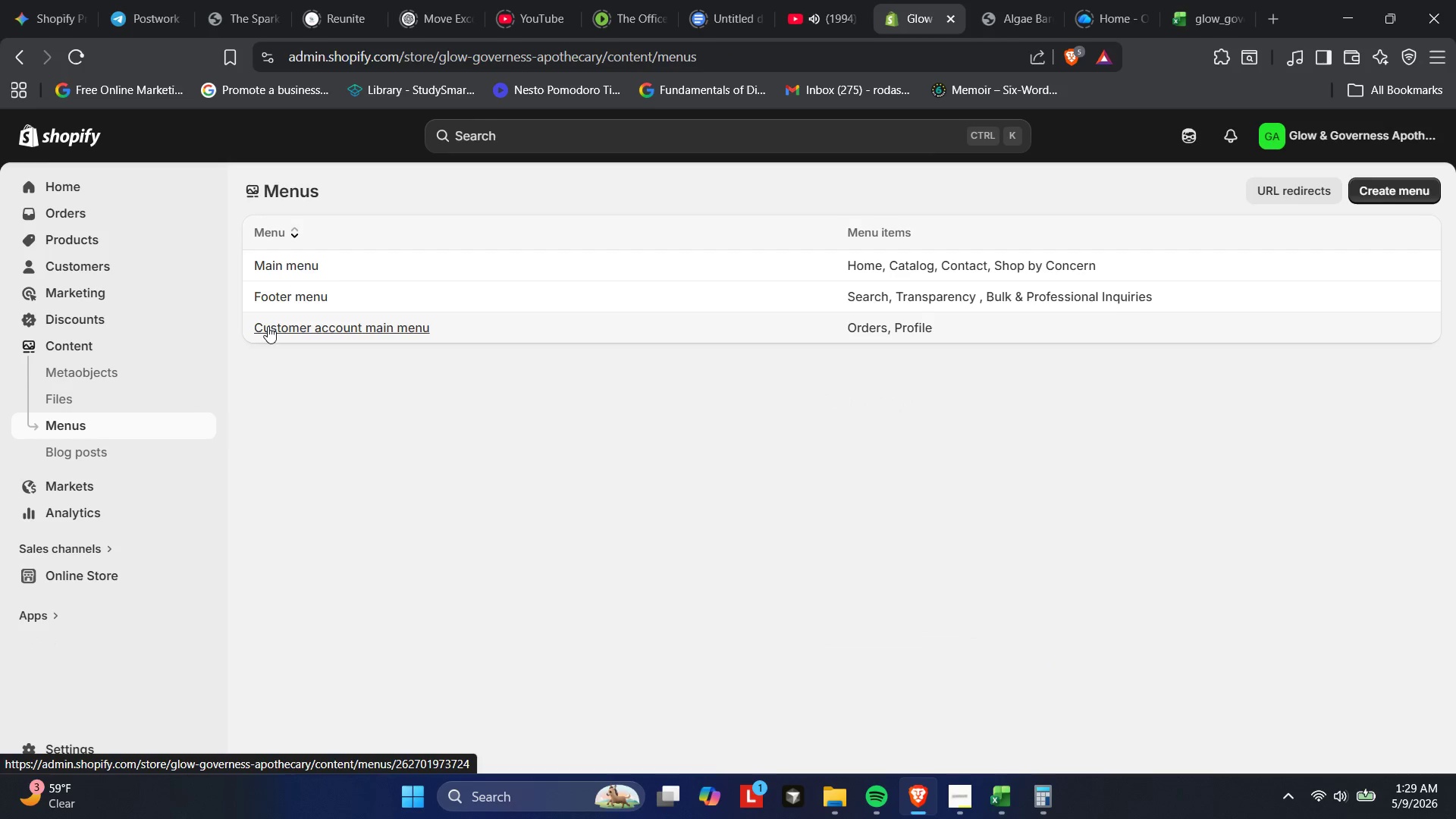 
left_click([277, 300])
 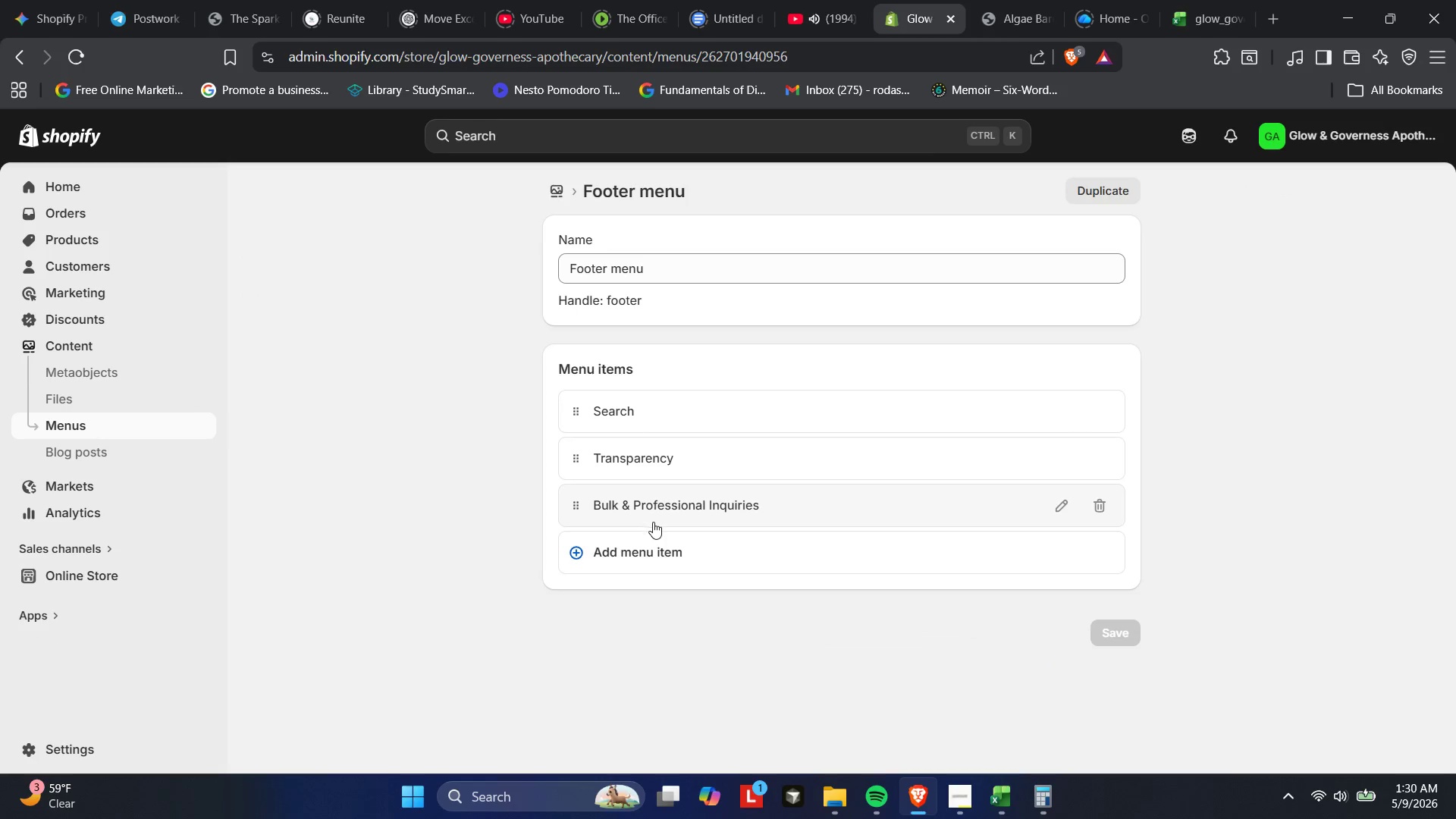 
left_click([654, 458])
 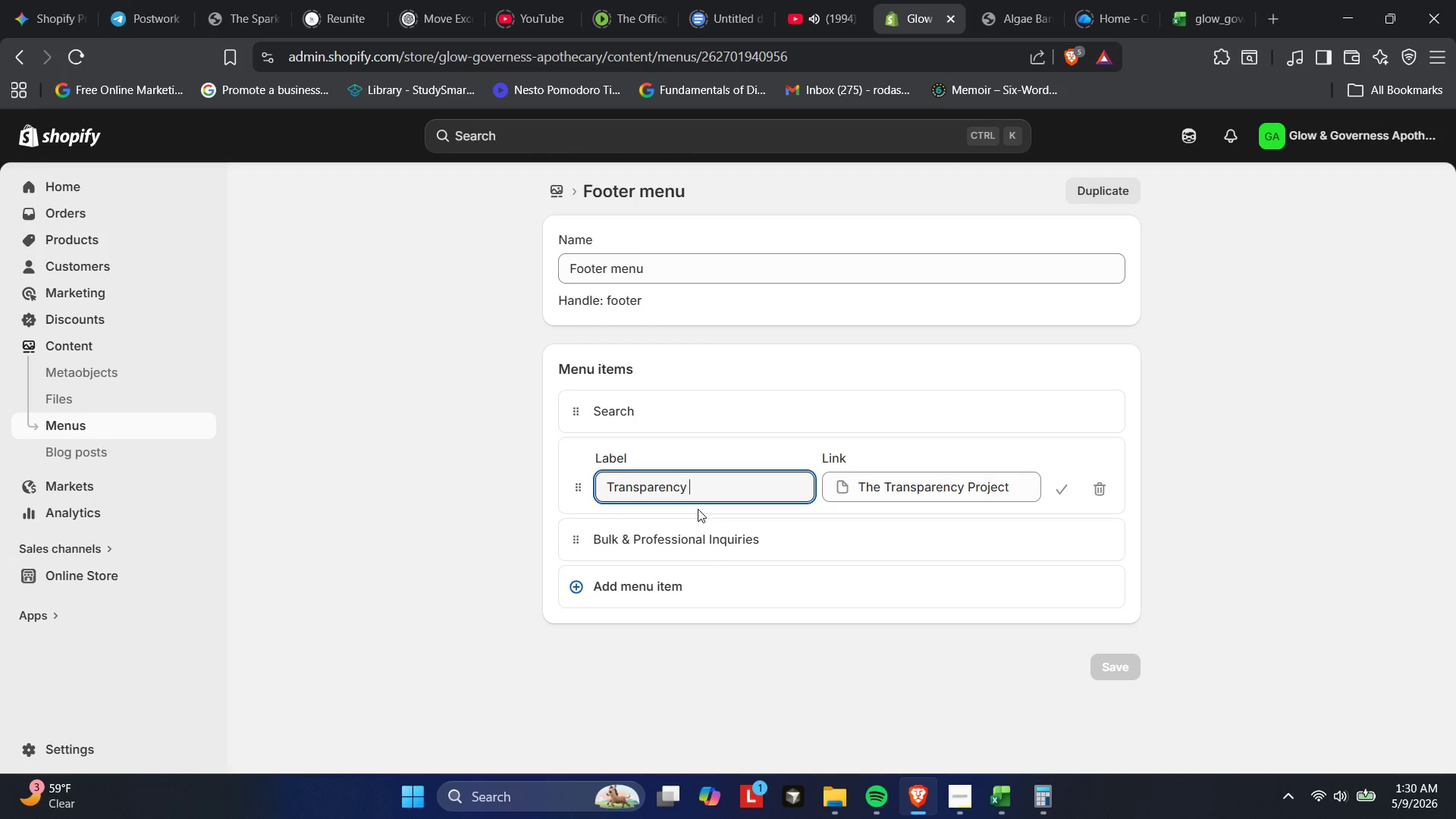 
hold_key(key=Backspace, duration=0.95)
 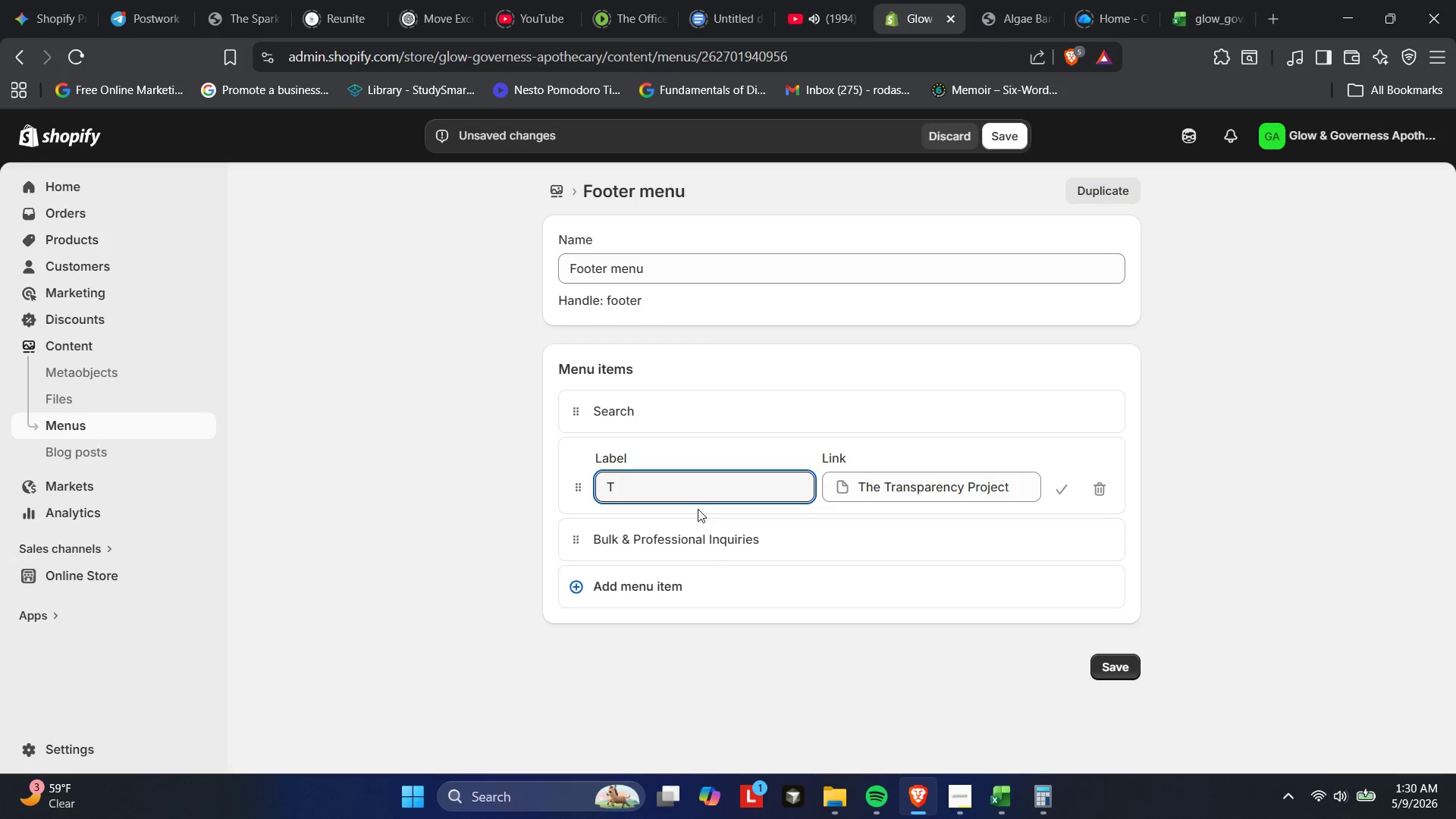 
key(Backspace)
key(Backspace)
key(Backspace)
type(Our Mission)
 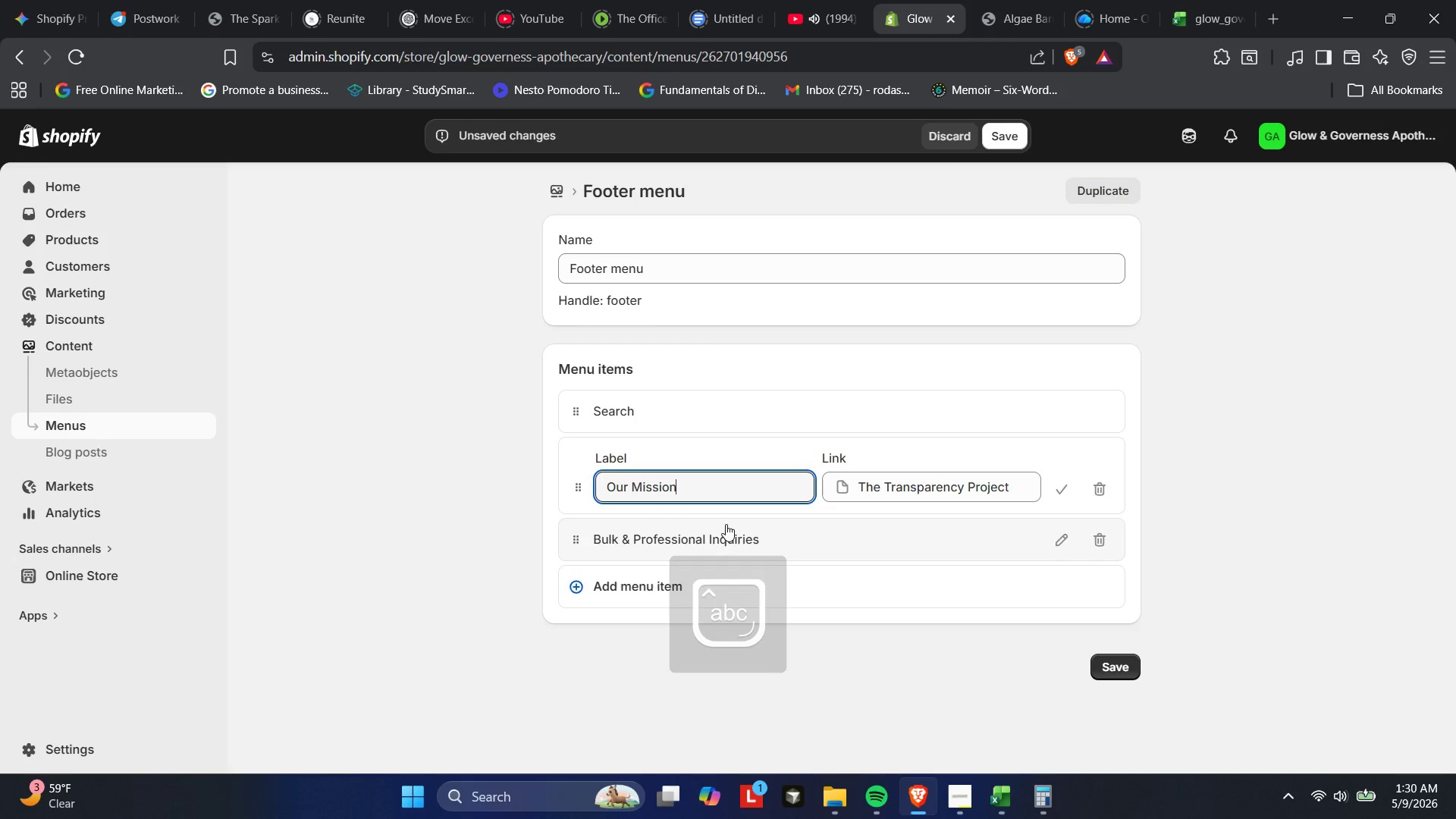 
left_click([759, 519])
 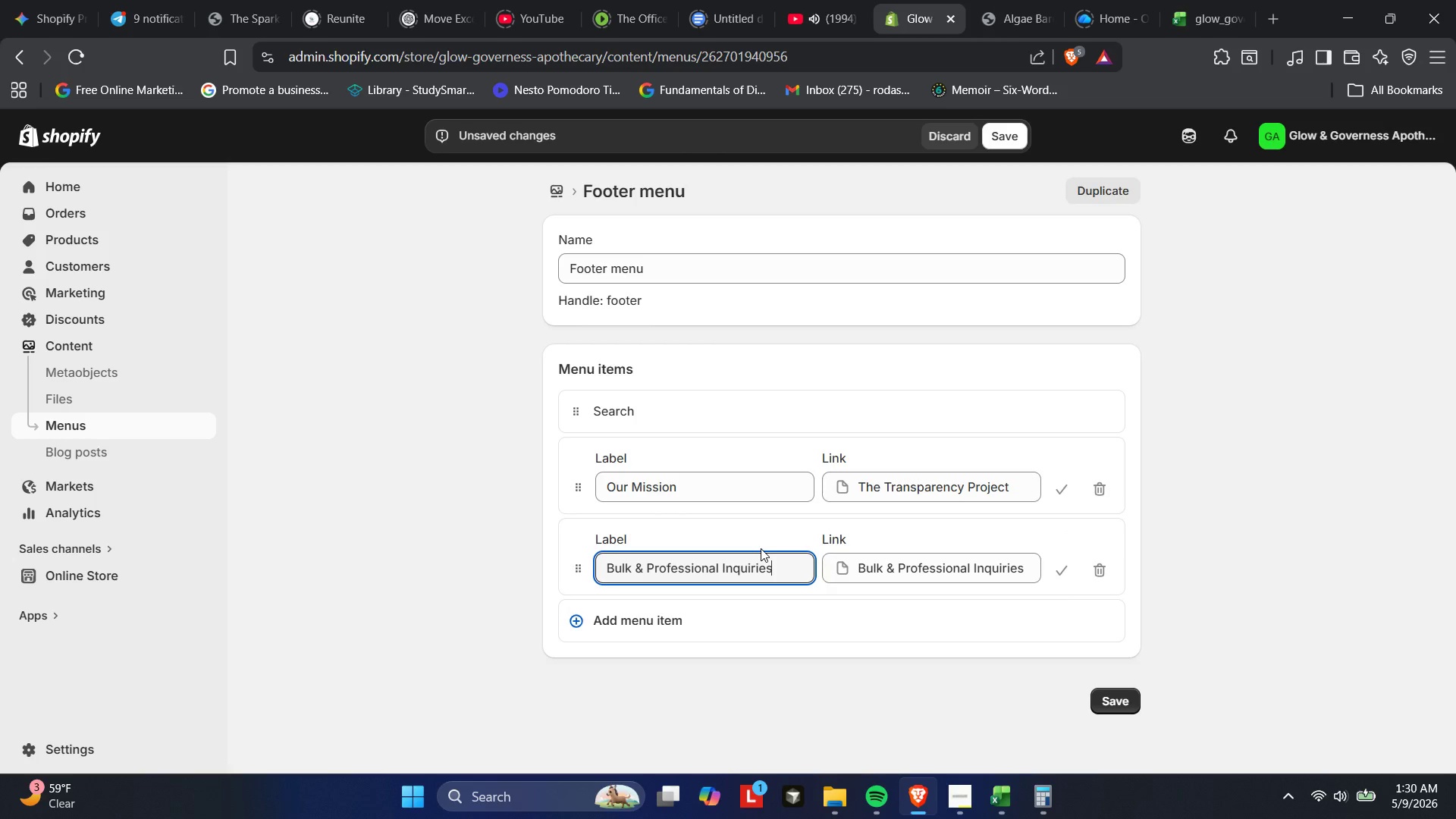 
hold_key(key=ArrowLeft, duration=0.81)
 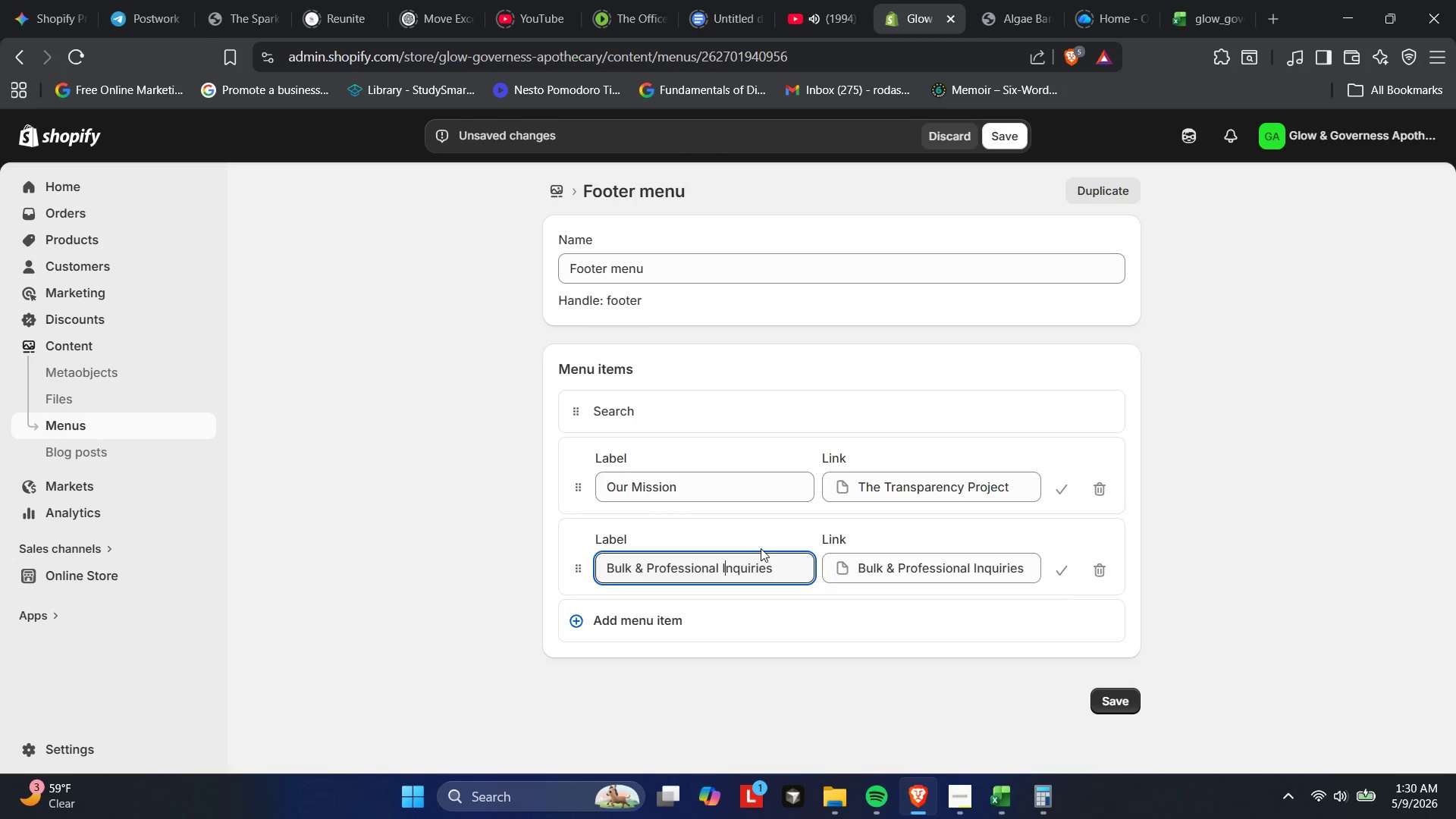 
key(ArrowLeft)
 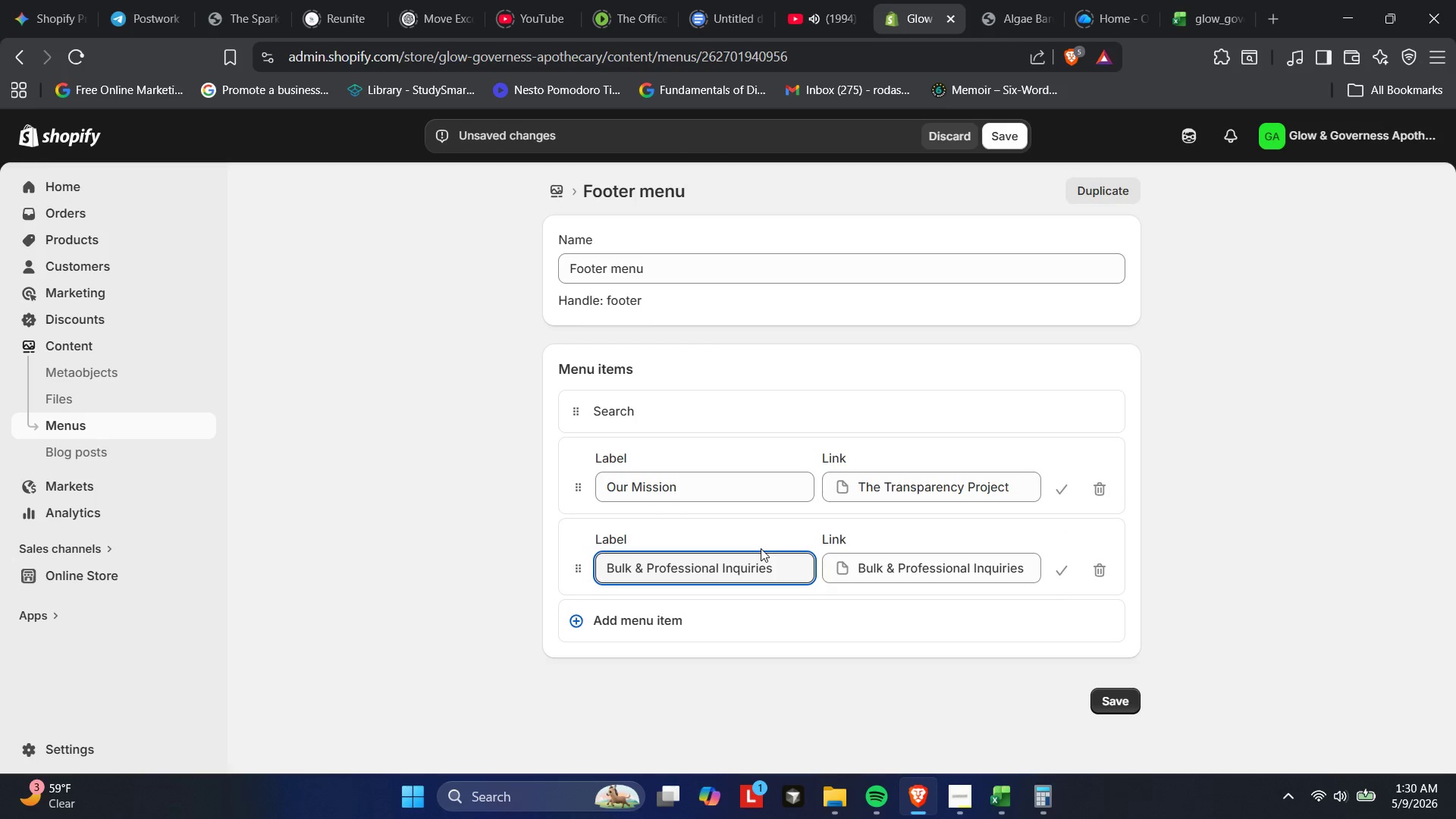 
hold_key(key=Backspace, duration=1.08)
 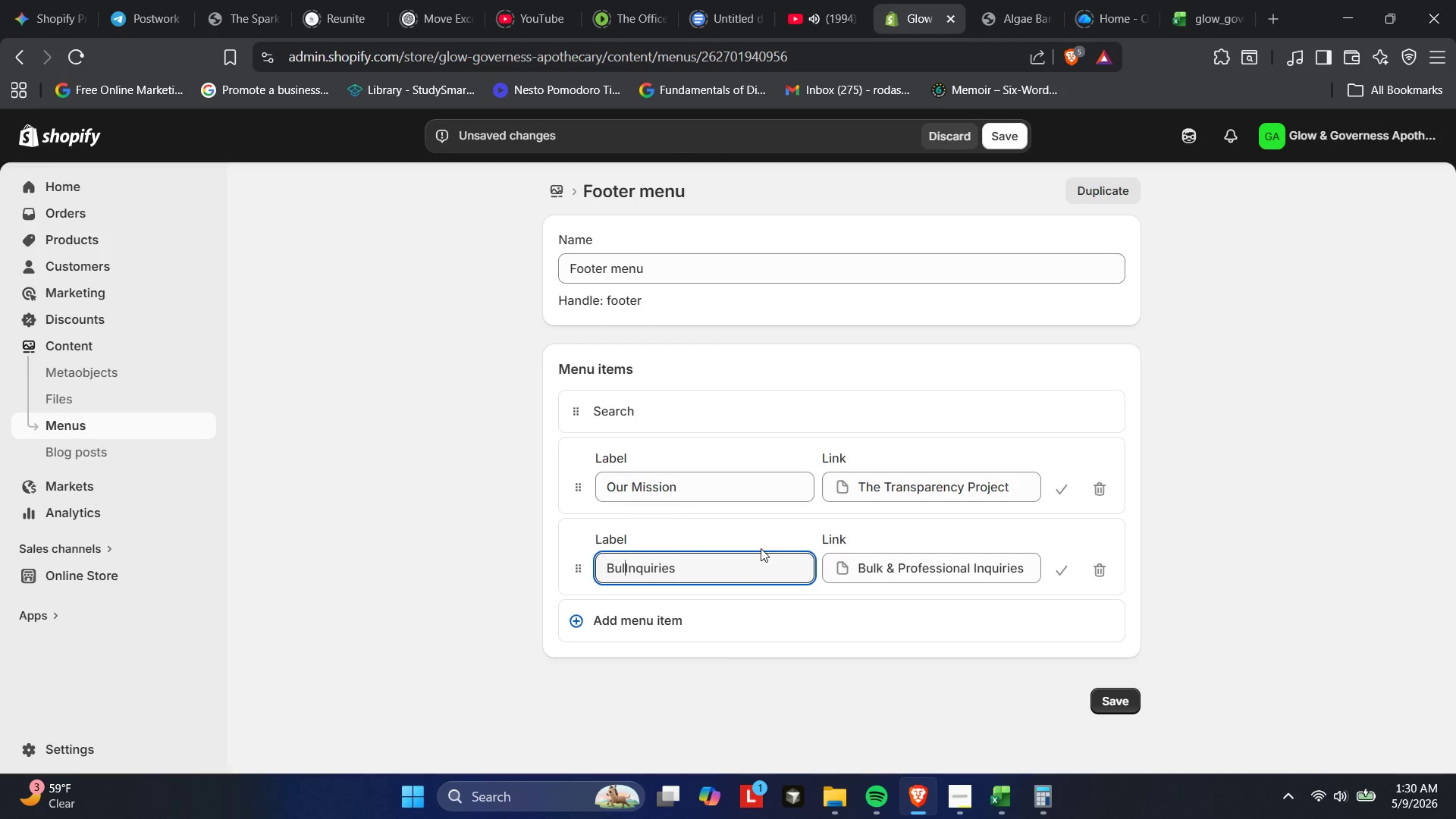 
key(Space)
 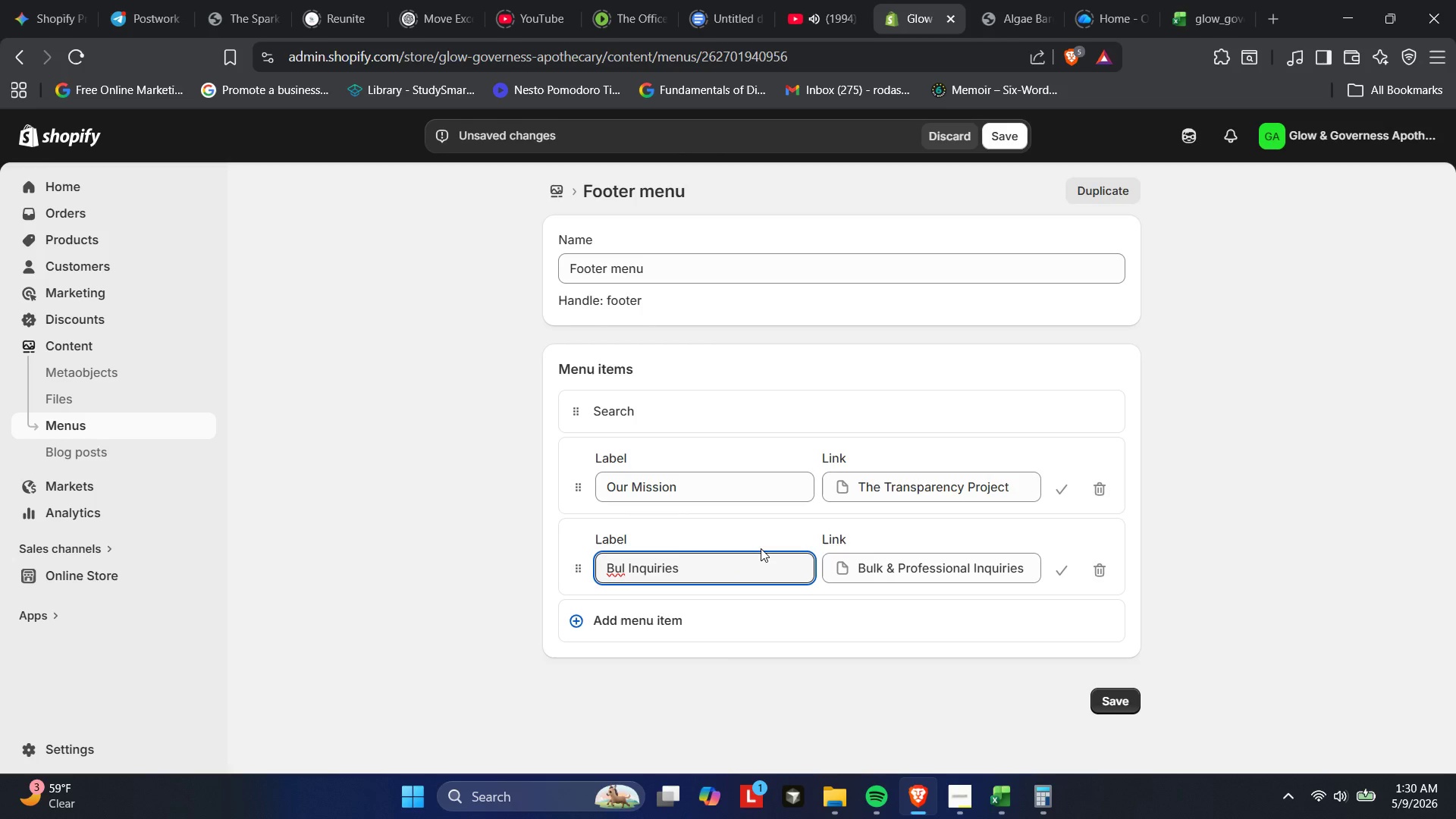 
key(Backspace)
 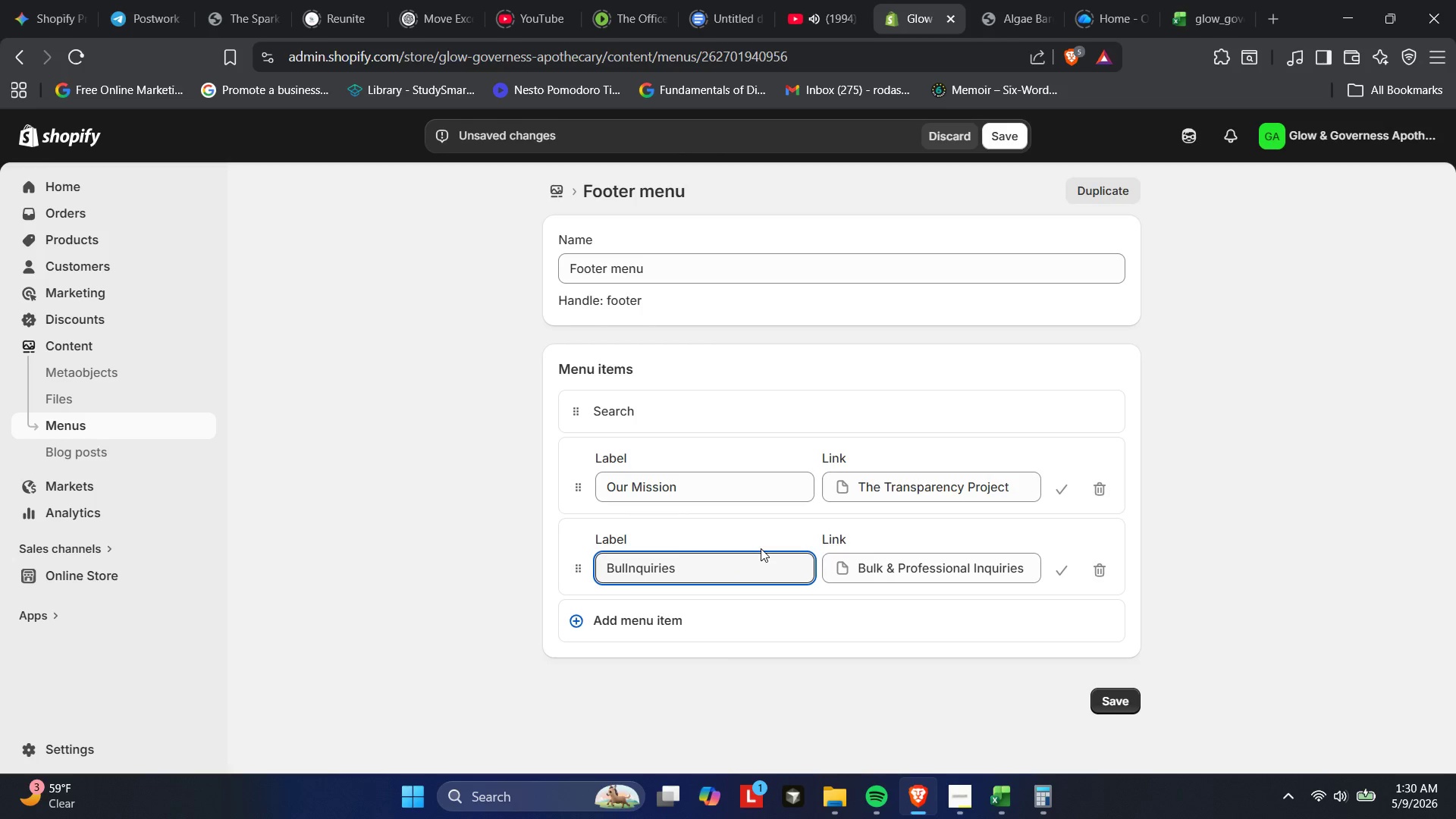 
key(K)
 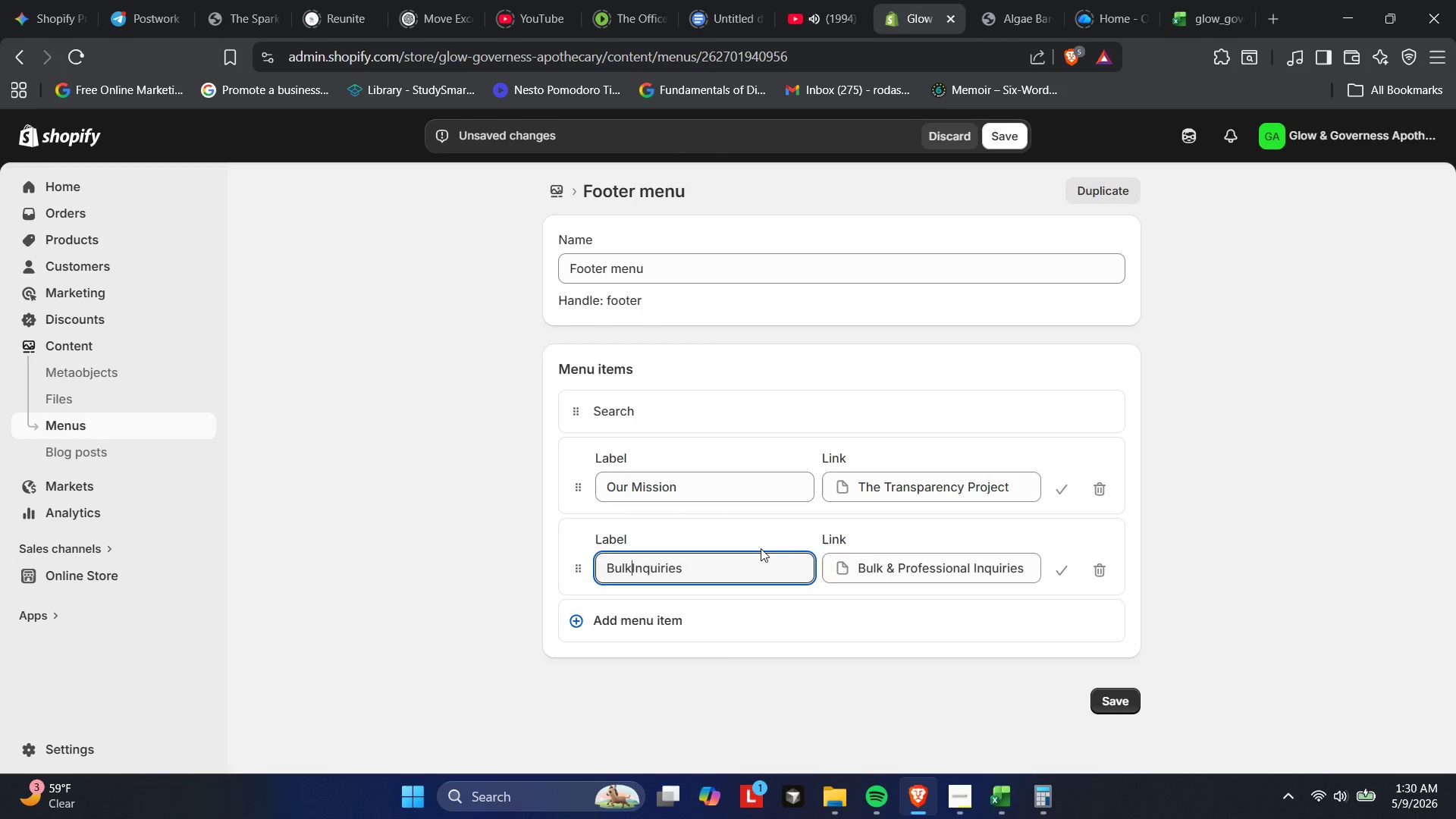 
key(Space)
 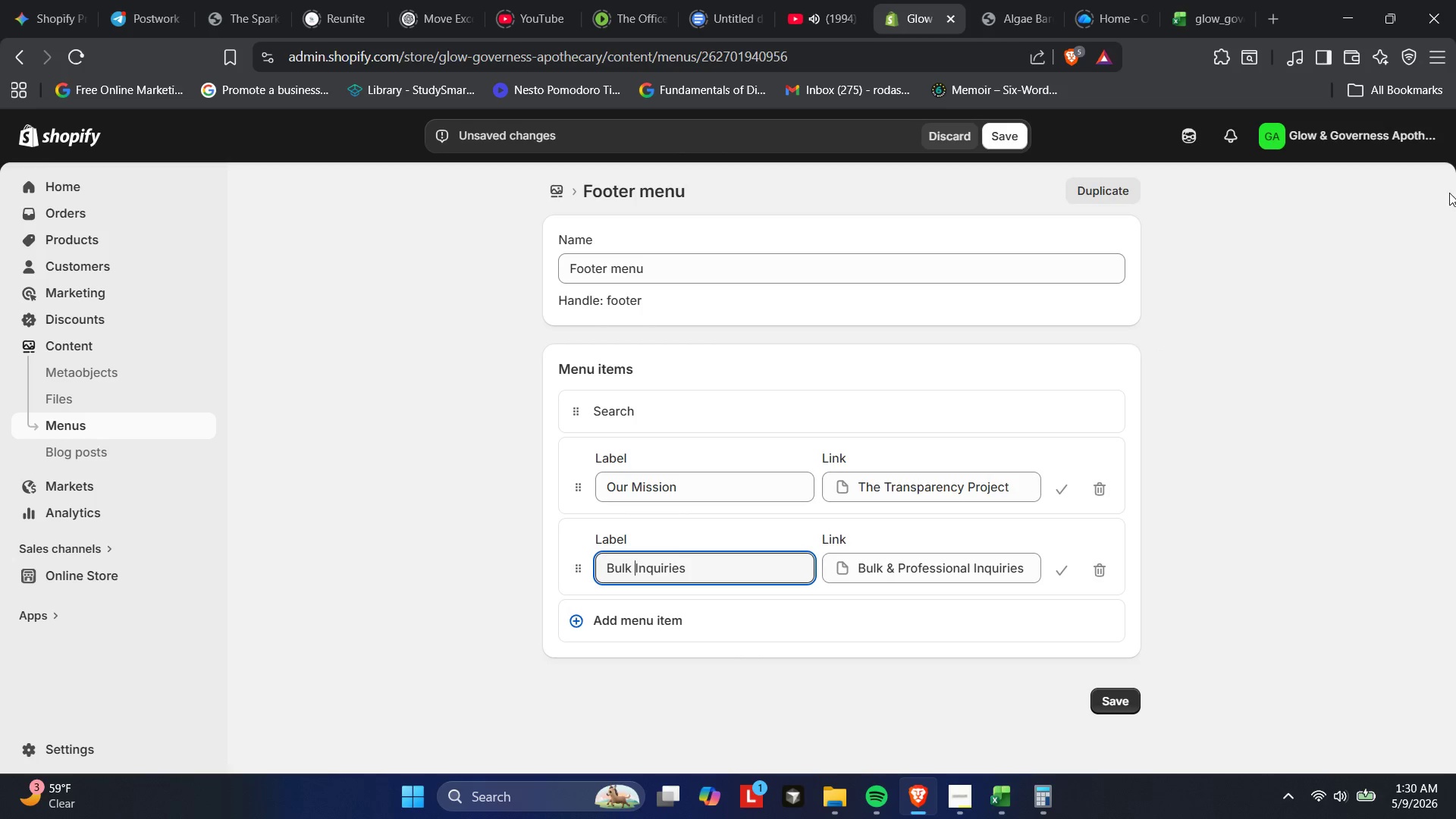 
wait(6.11)
 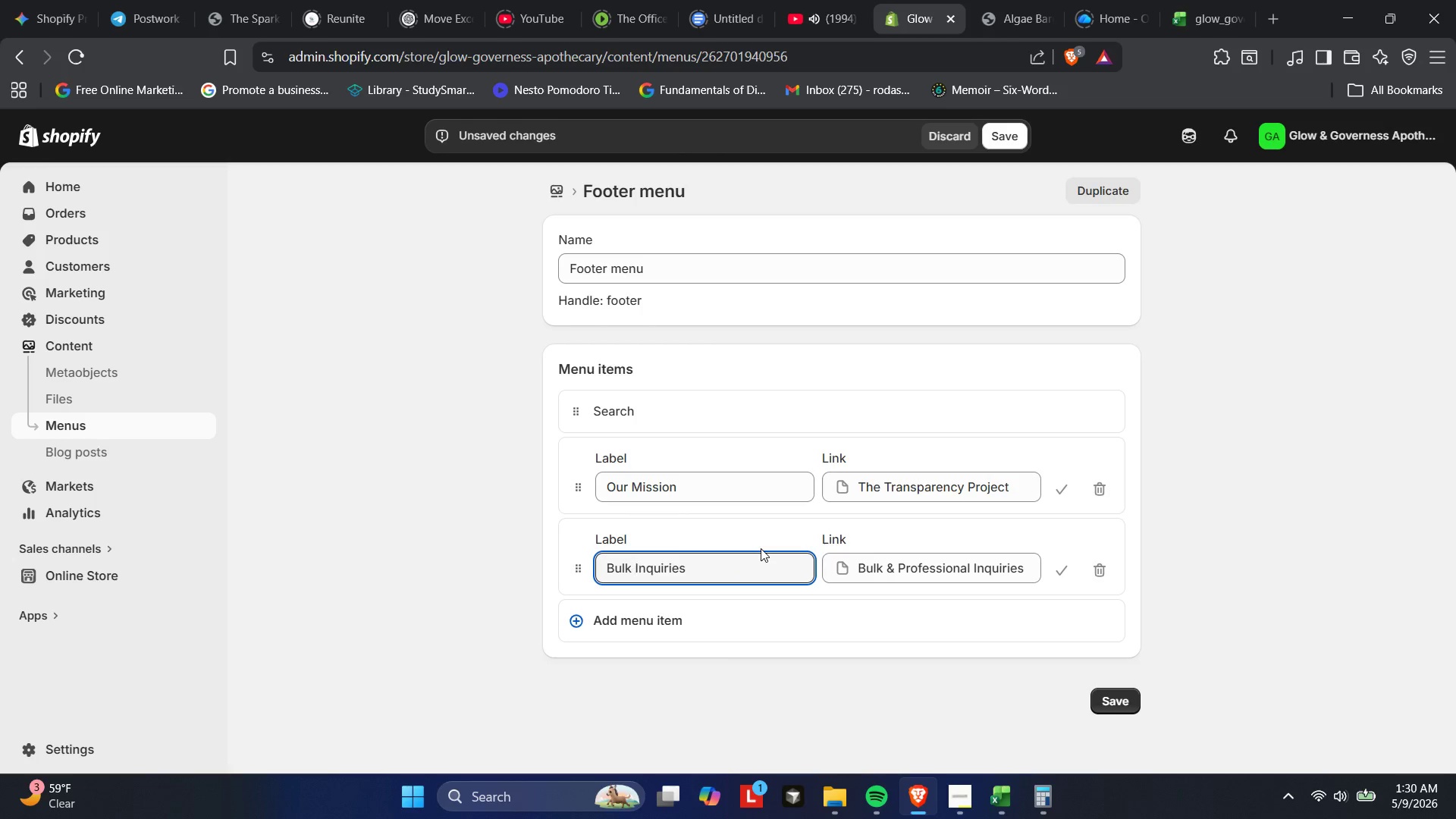 
left_click([1000, 137])
 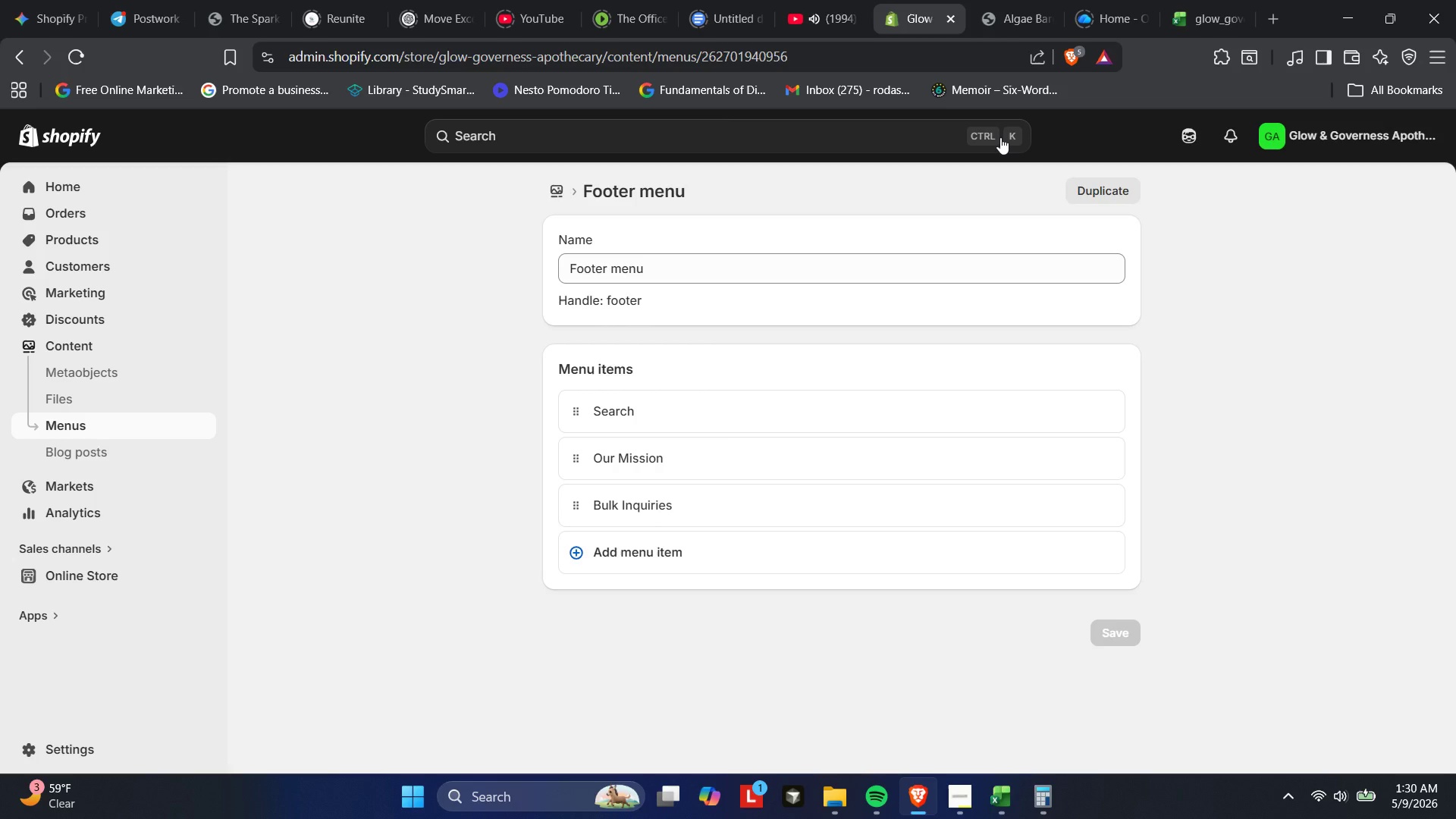 
wait(17.16)
 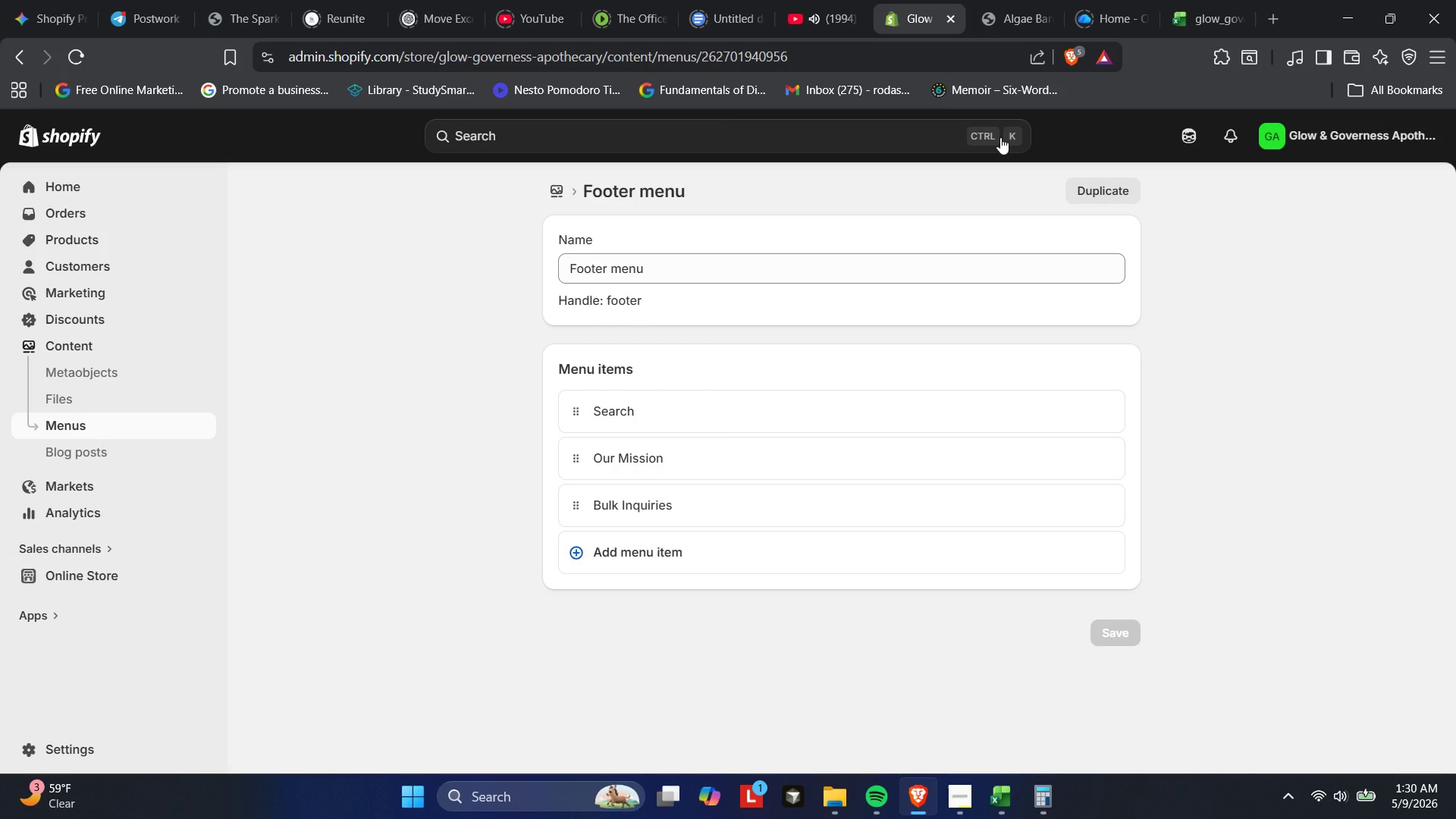 
left_click([67, 240])
 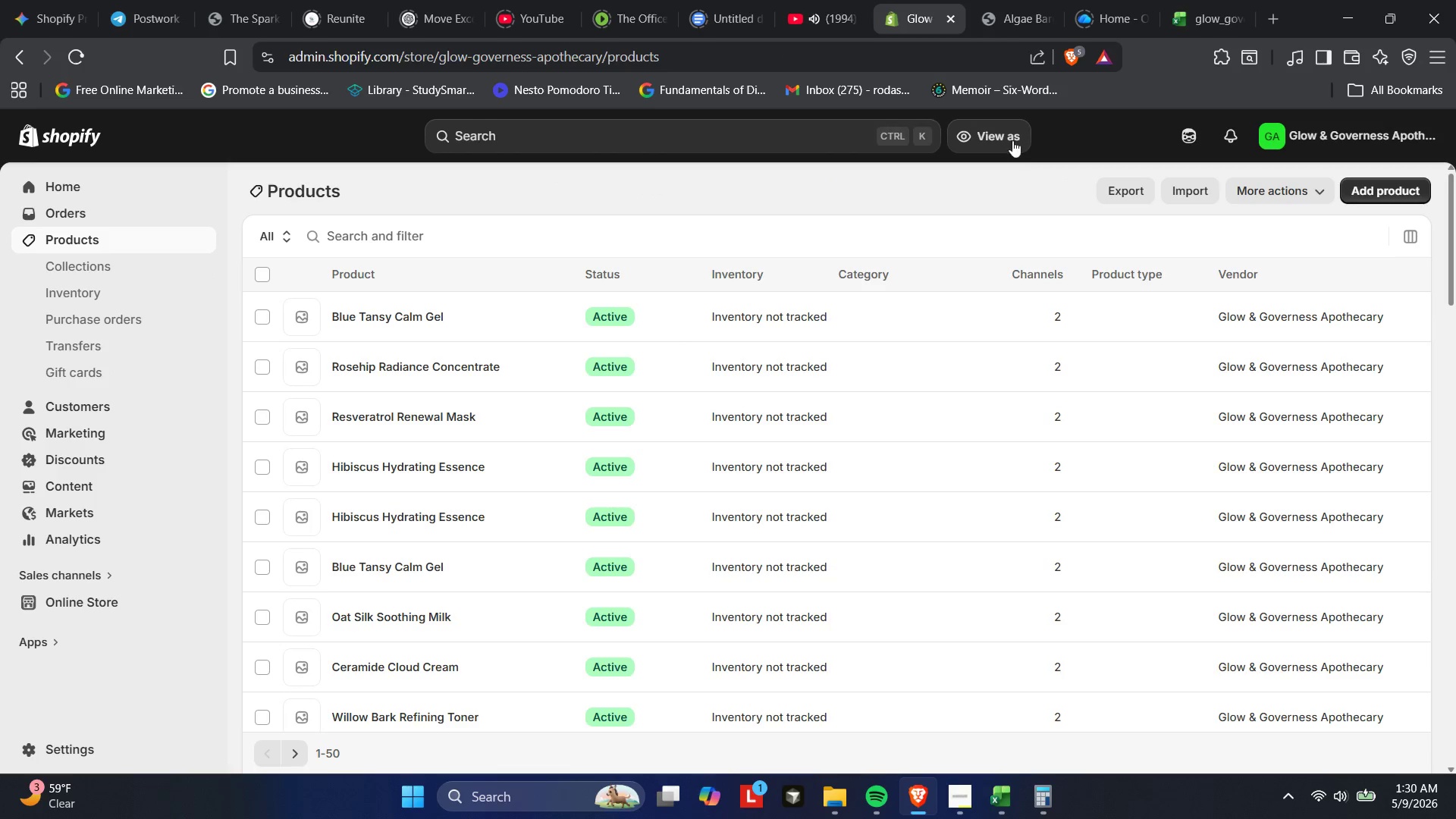 
left_click([1018, 2])
 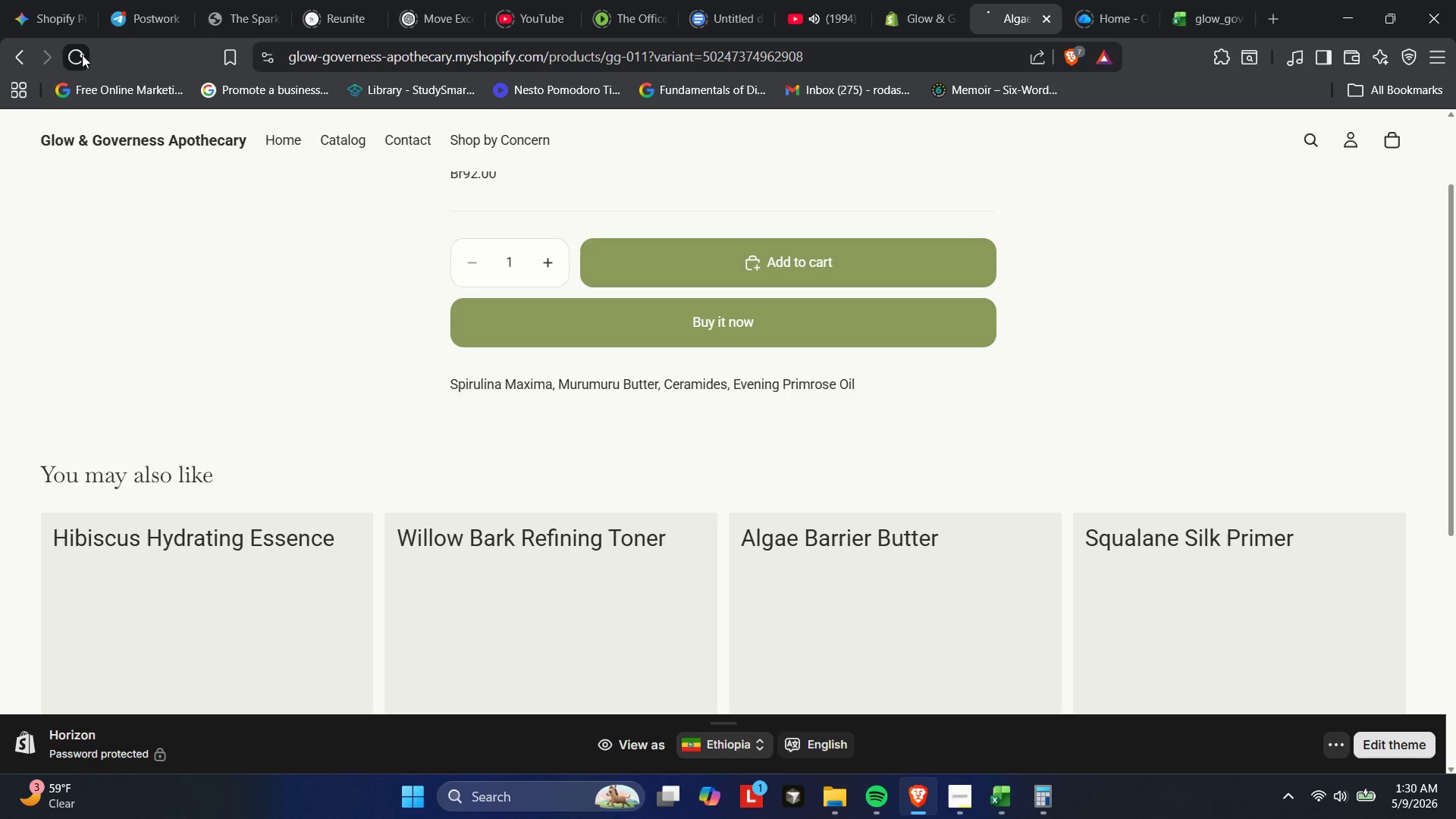 
scroll: coordinate [296, 375], scroll_direction: down, amount: 4.0
 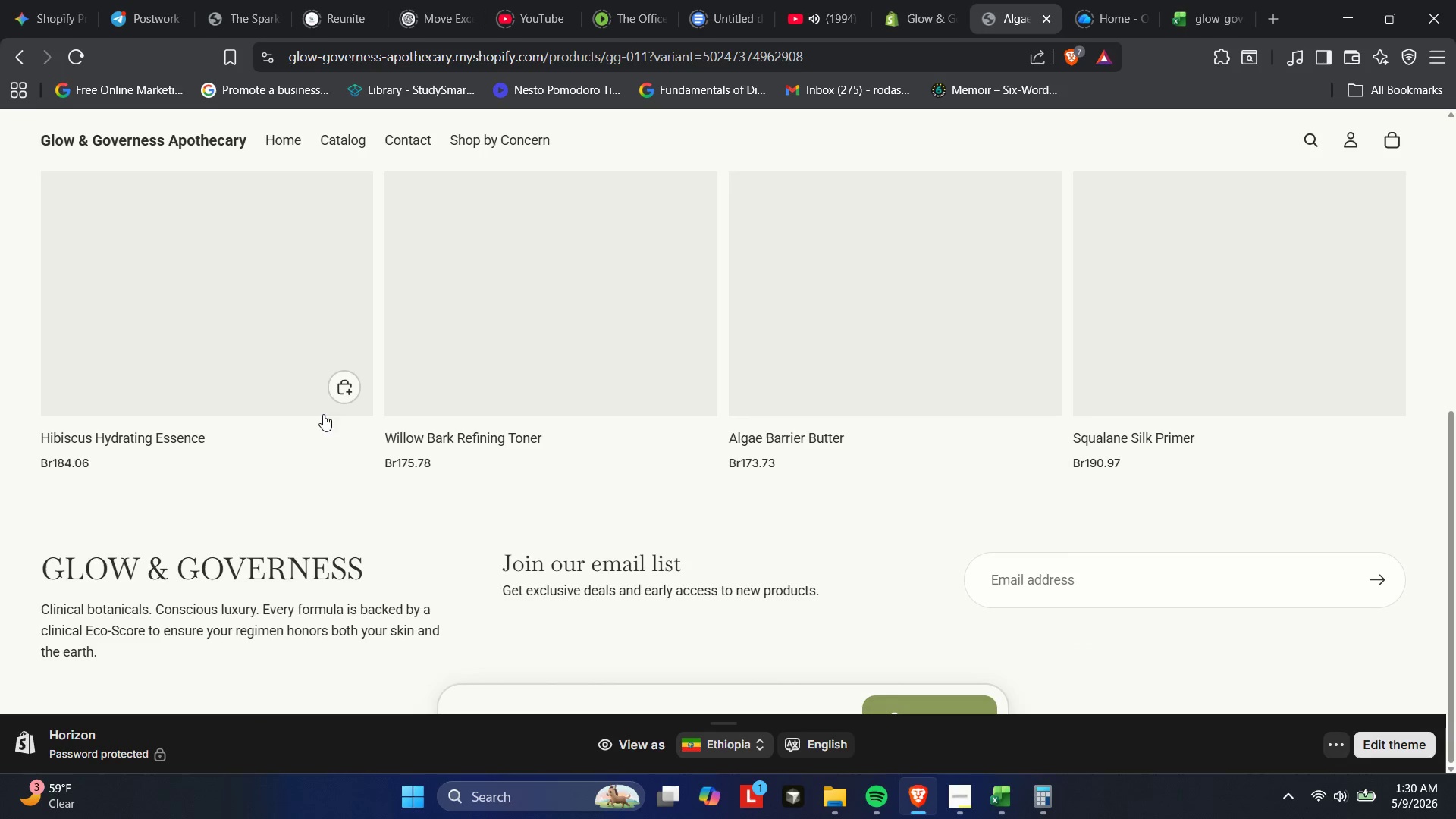 
scroll: coordinate [325, 452], scroll_direction: up, amount: 3.0
 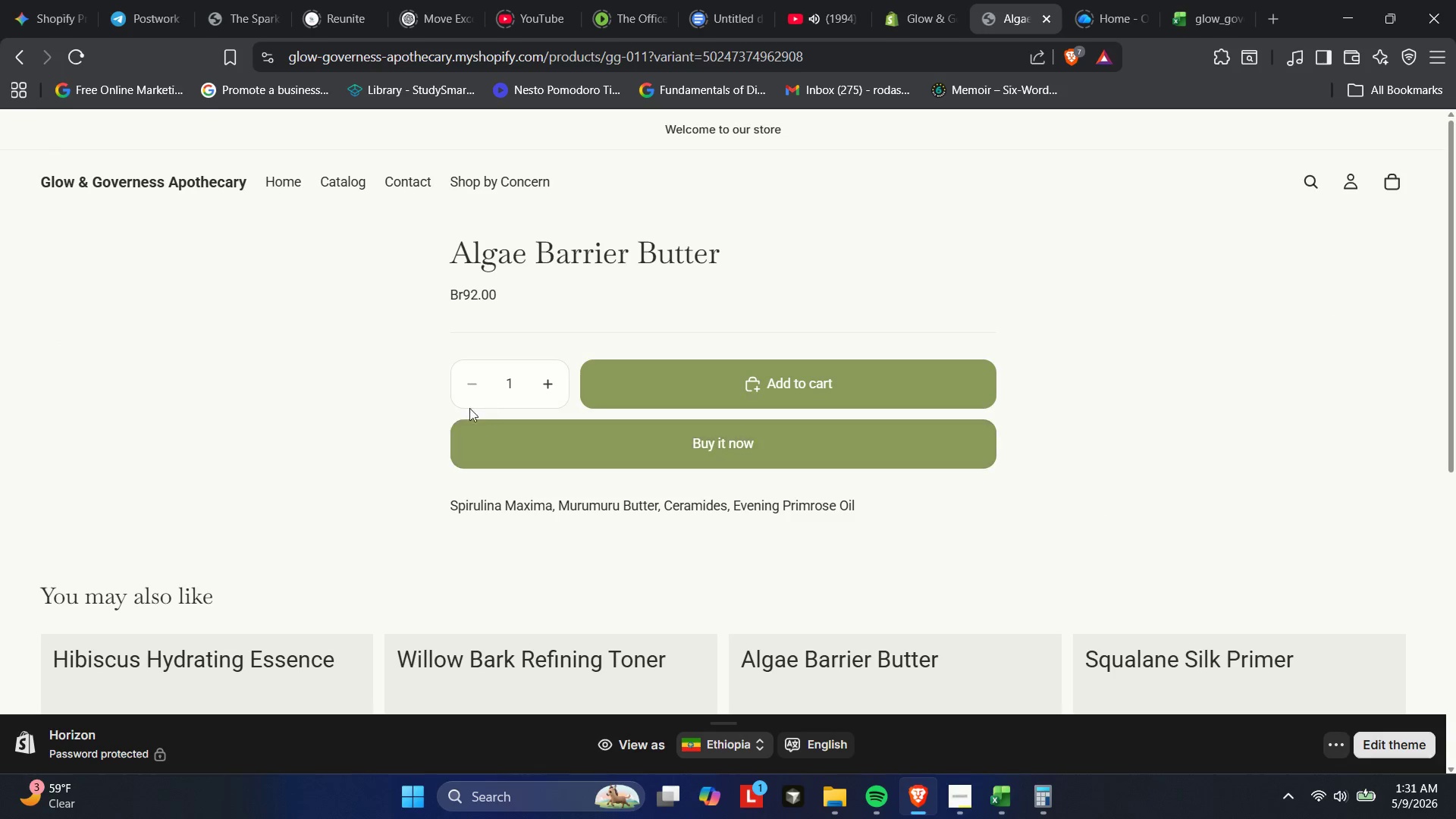 
left_click([281, 185])
 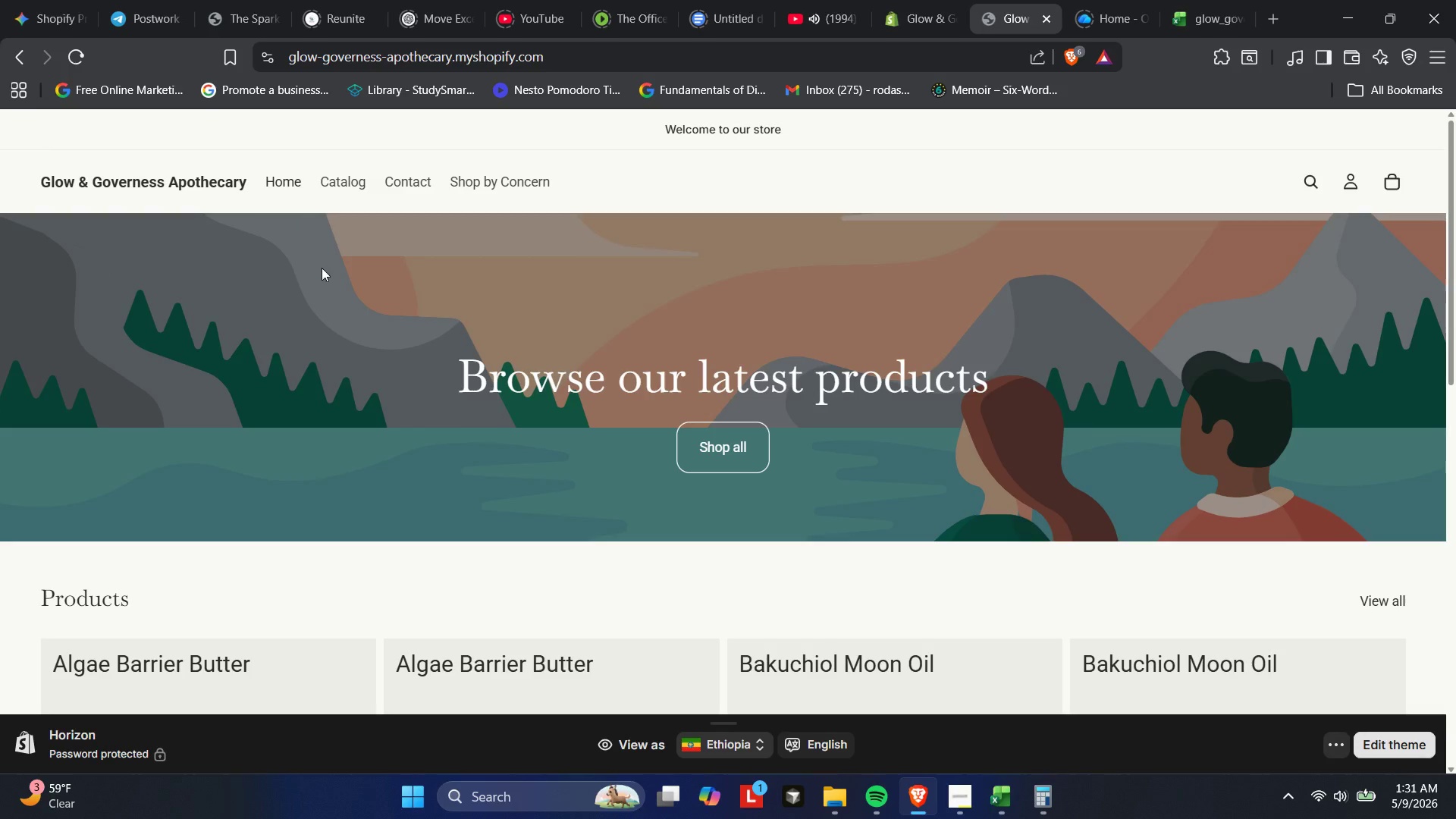 
scroll: coordinate [593, 381], scroll_direction: down, amount: 3.0
 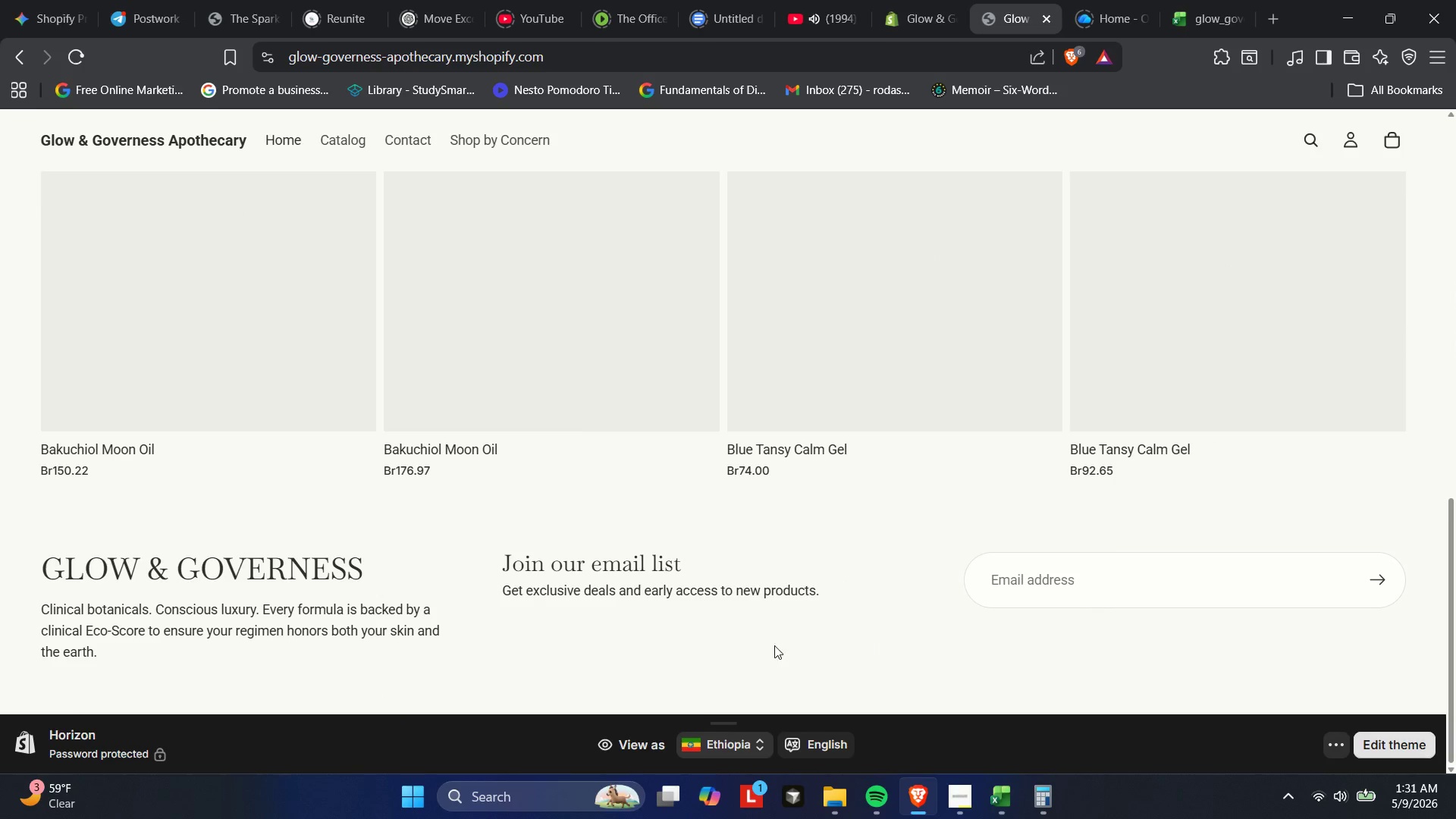 
wait(5.69)
 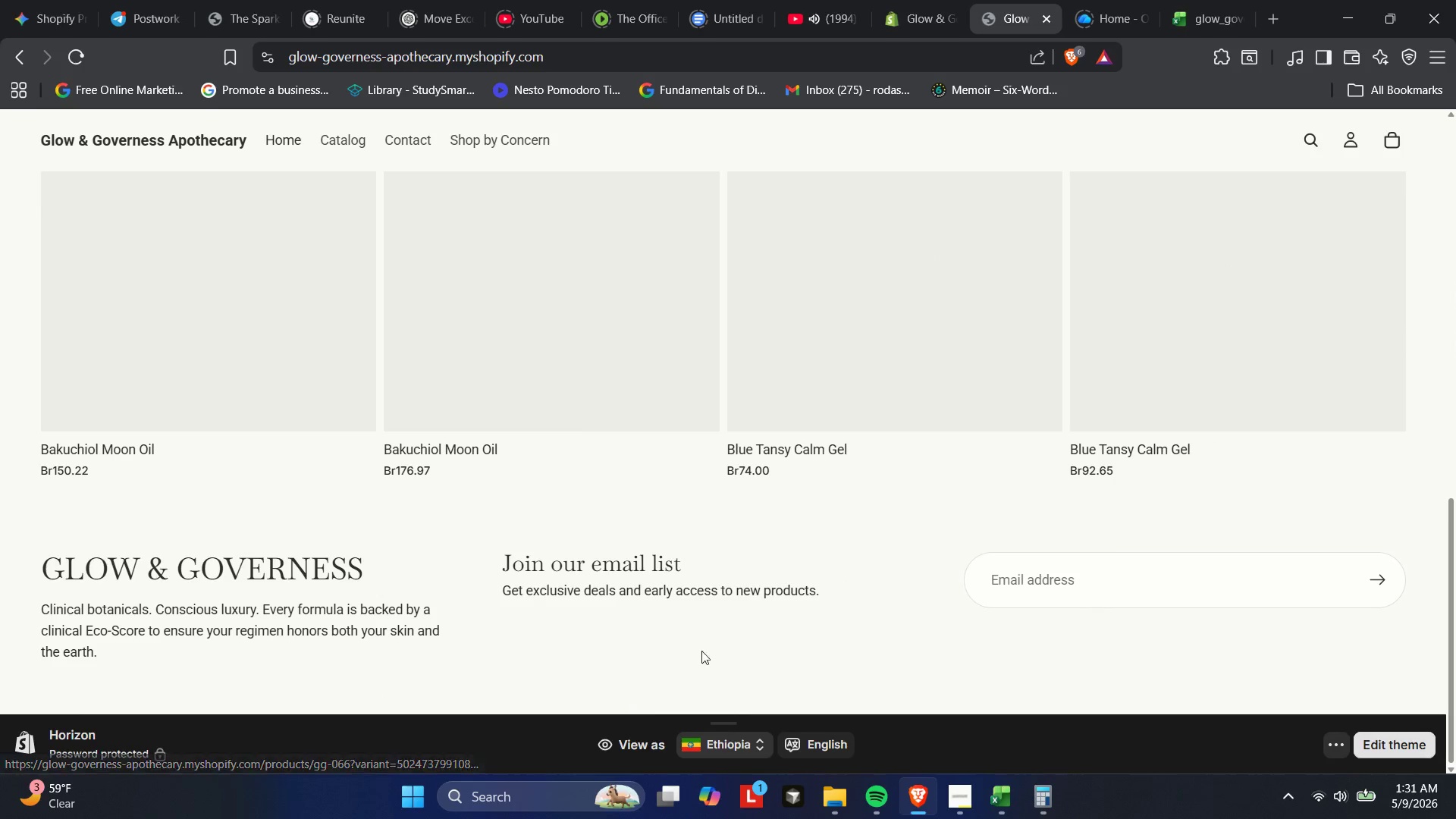 
scroll: coordinate [243, 602], scroll_direction: up, amount: 18.0
 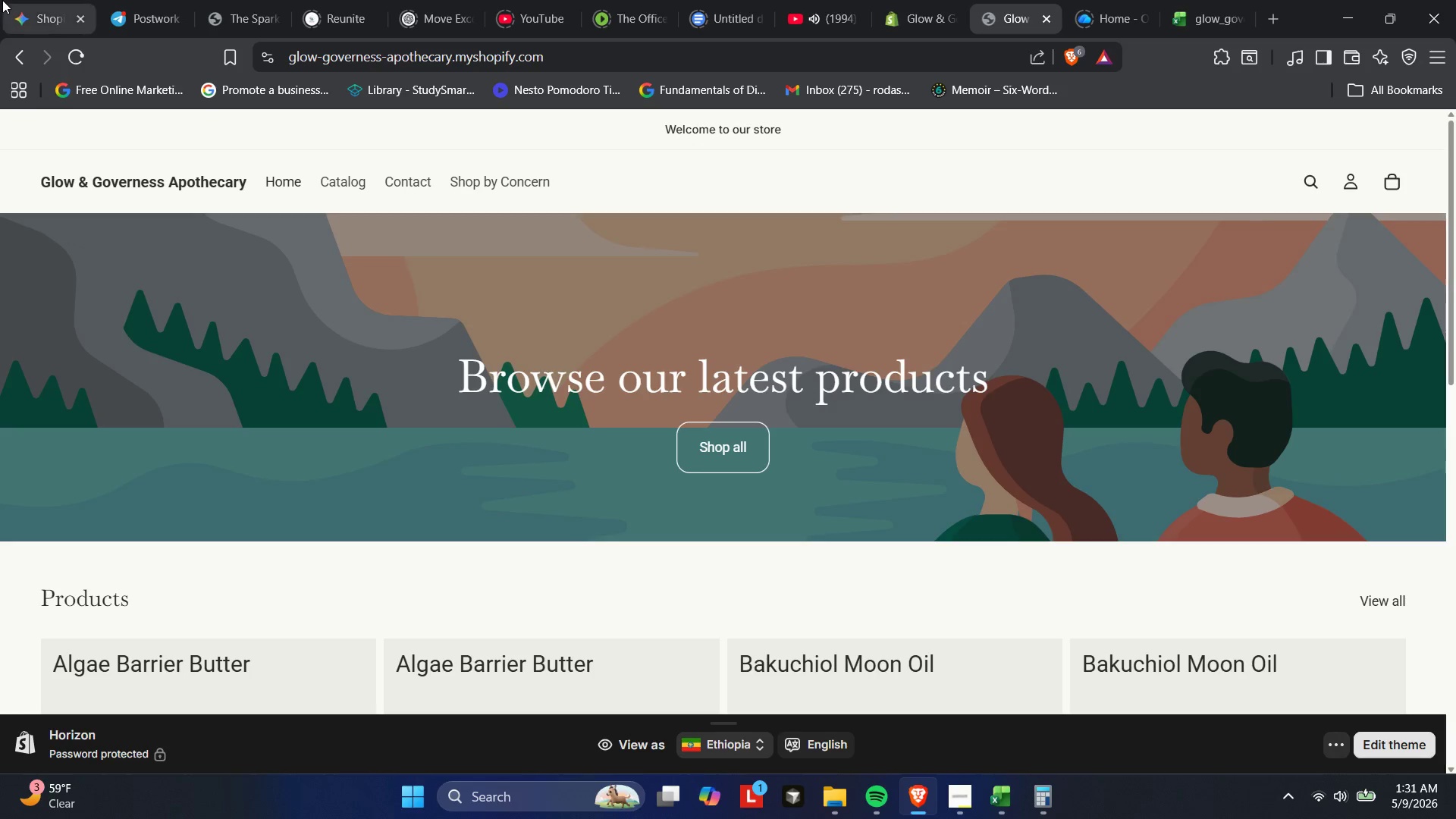 
scroll: coordinate [272, 190], scroll_direction: down, amount: 17.0
 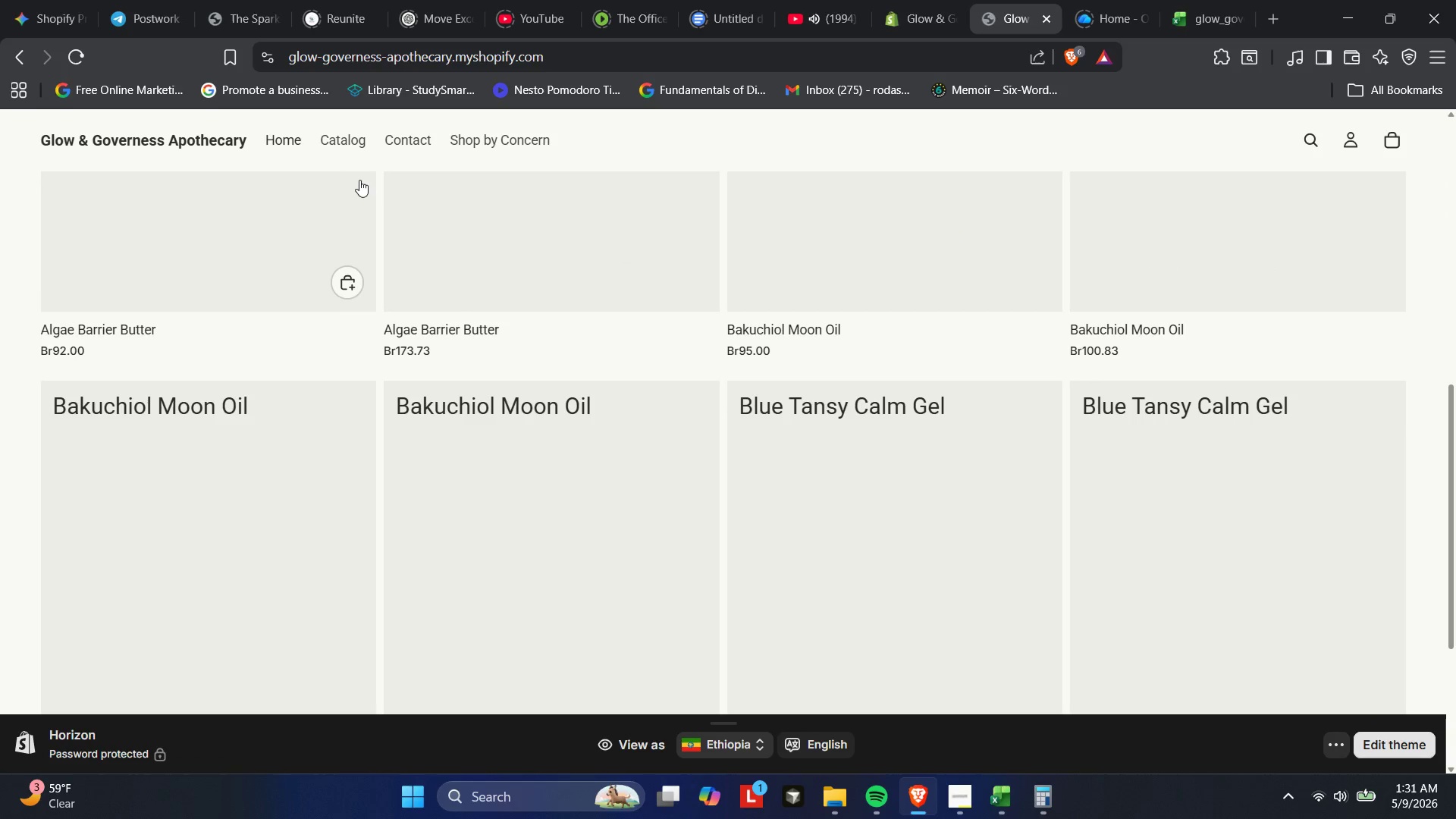 
scroll: coordinate [363, 180], scroll_direction: up, amount: 11.0
 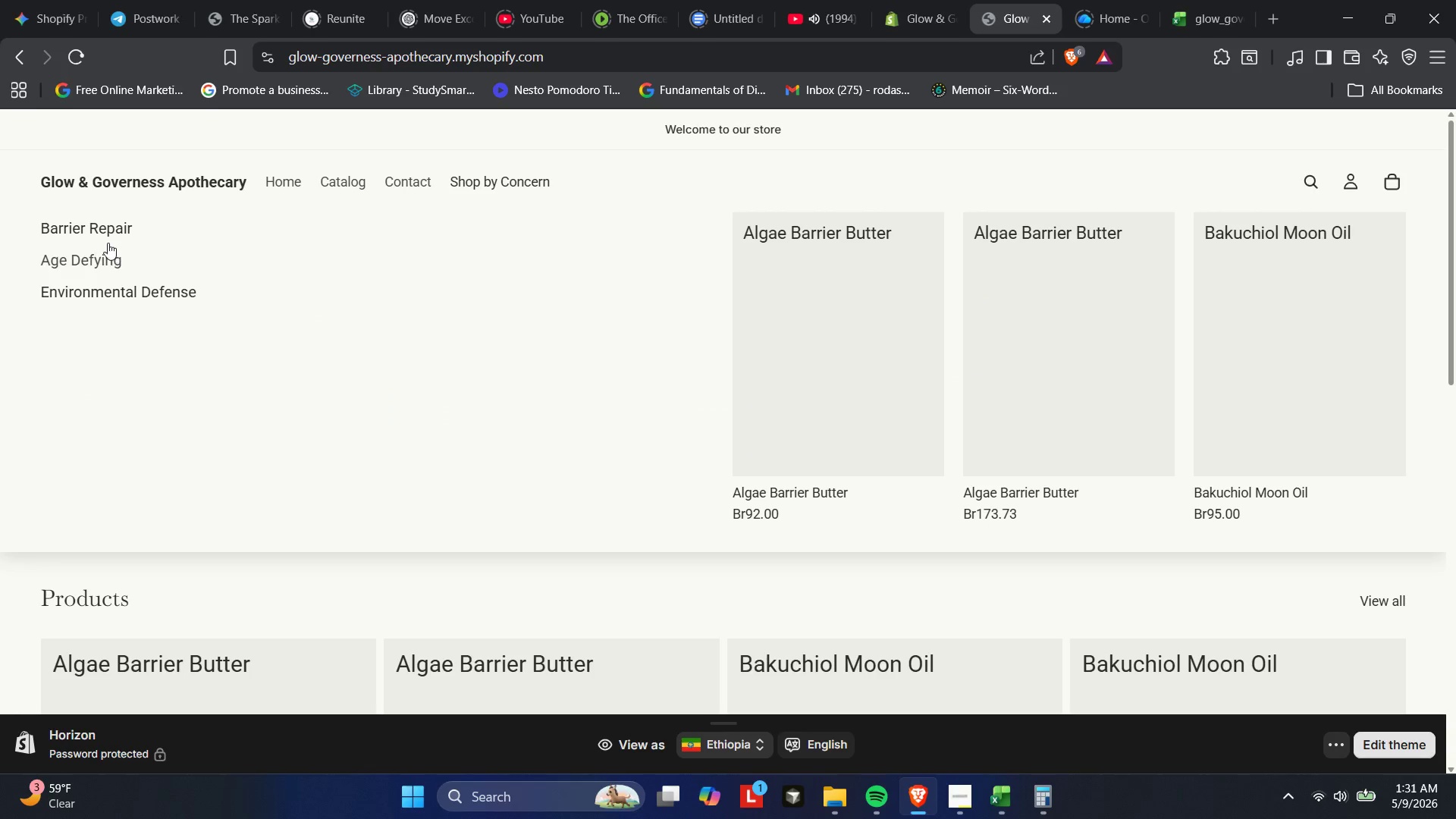 
left_click([93, 290])
 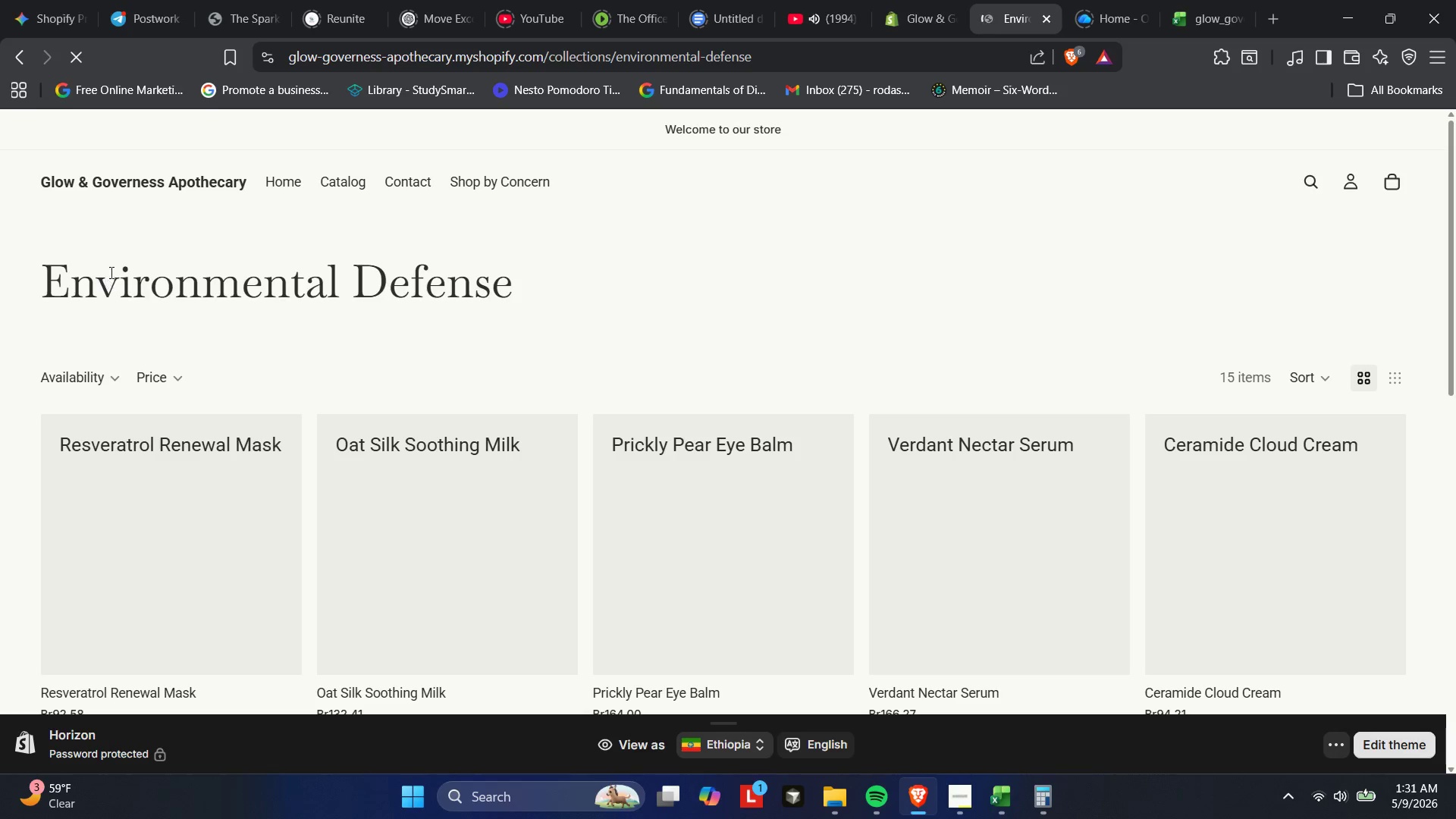 
scroll: coordinate [349, 296], scroll_direction: down, amount: 4.0
 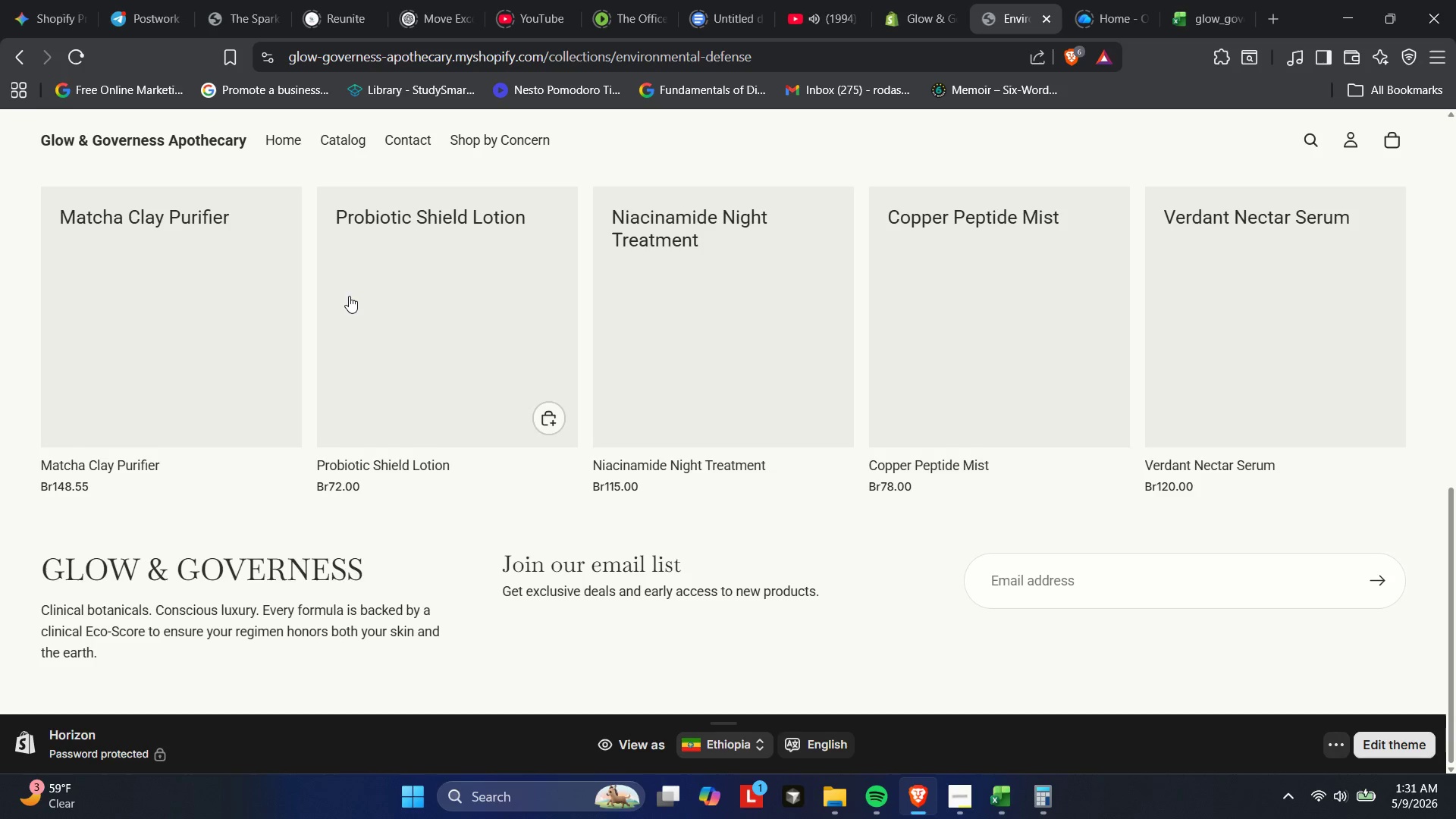 
wait(10.8)
 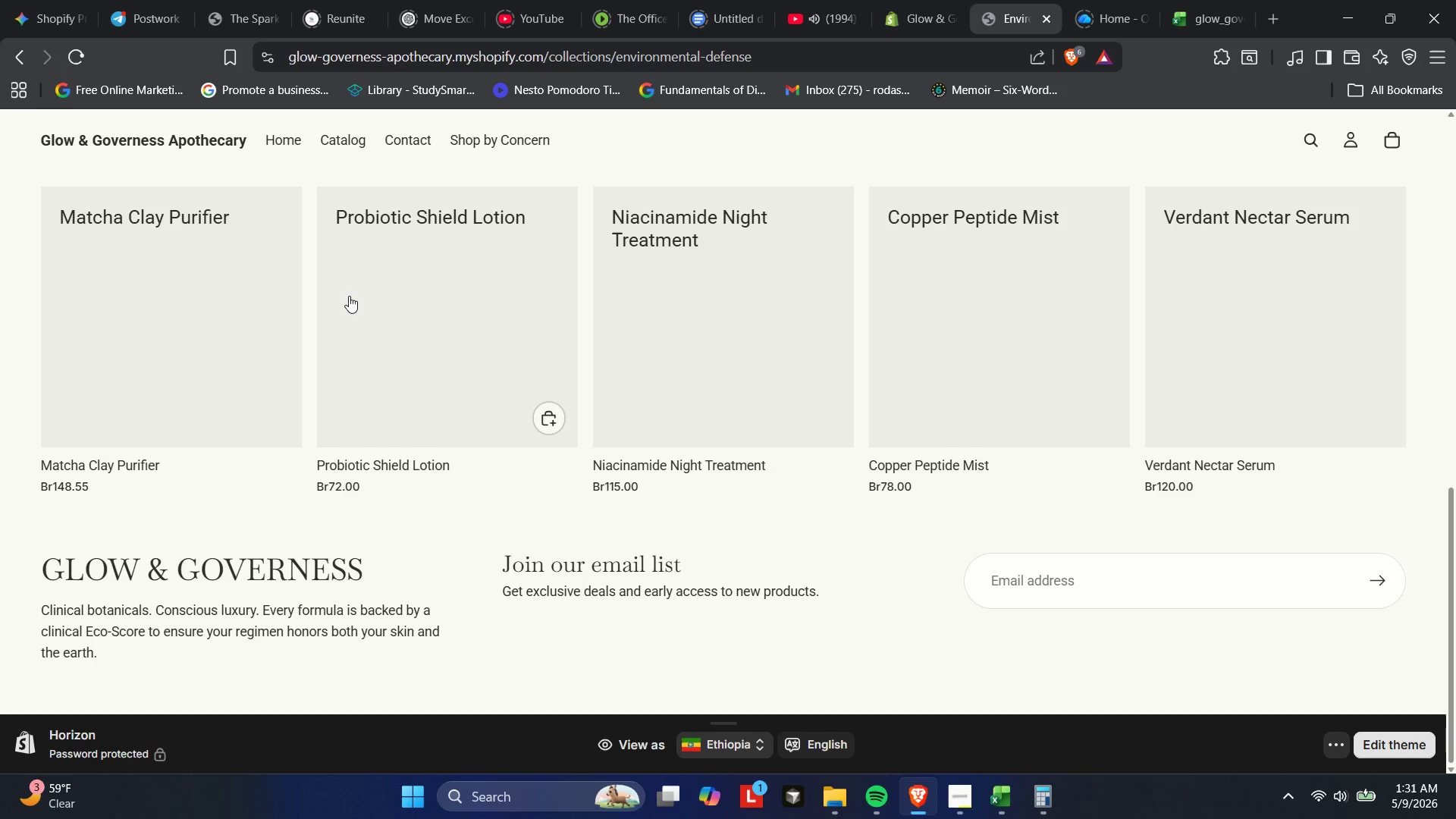 
left_click([925, 5])
 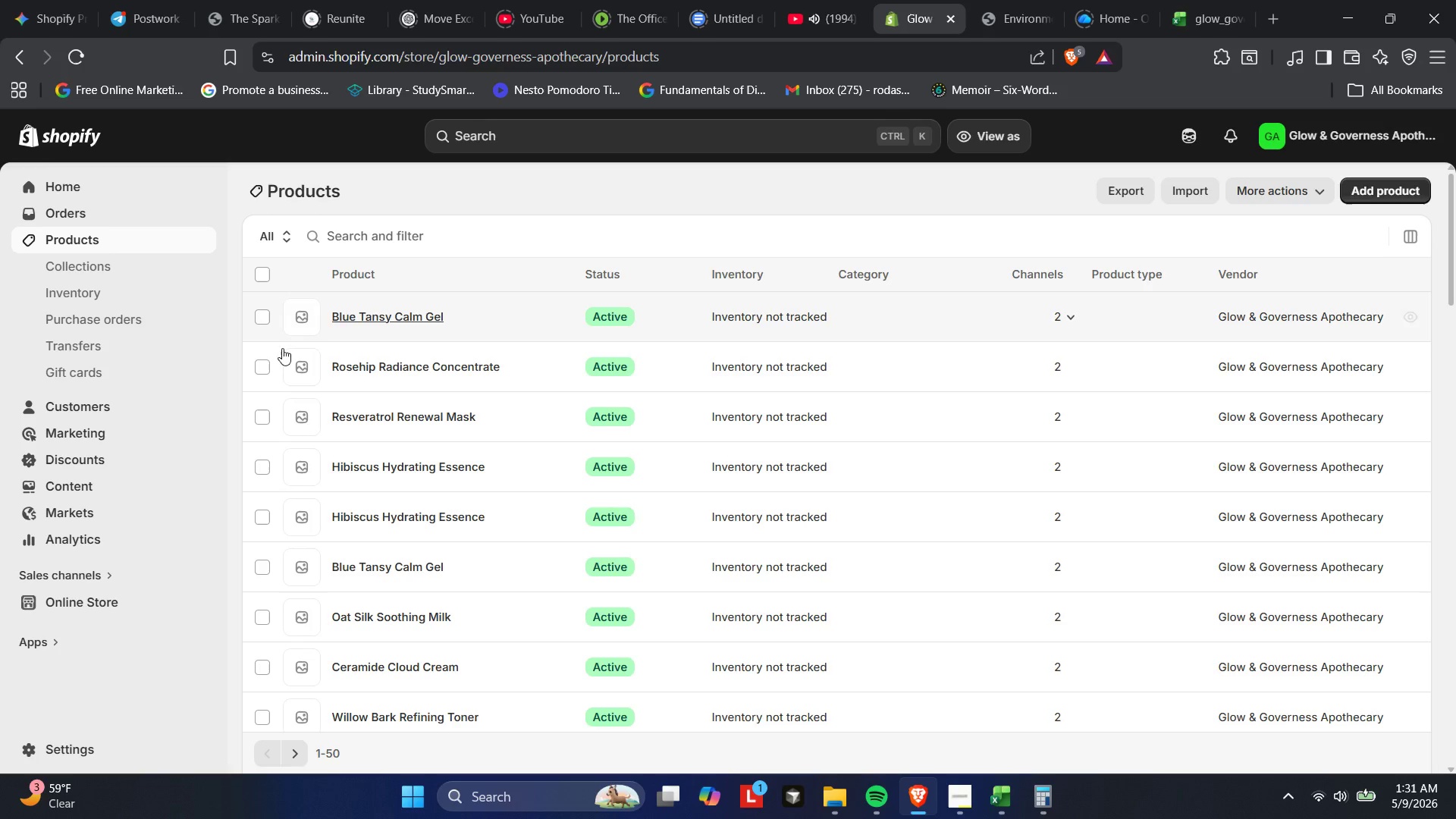 
scroll: coordinate [238, 388], scroll_direction: down, amount: 10.0
 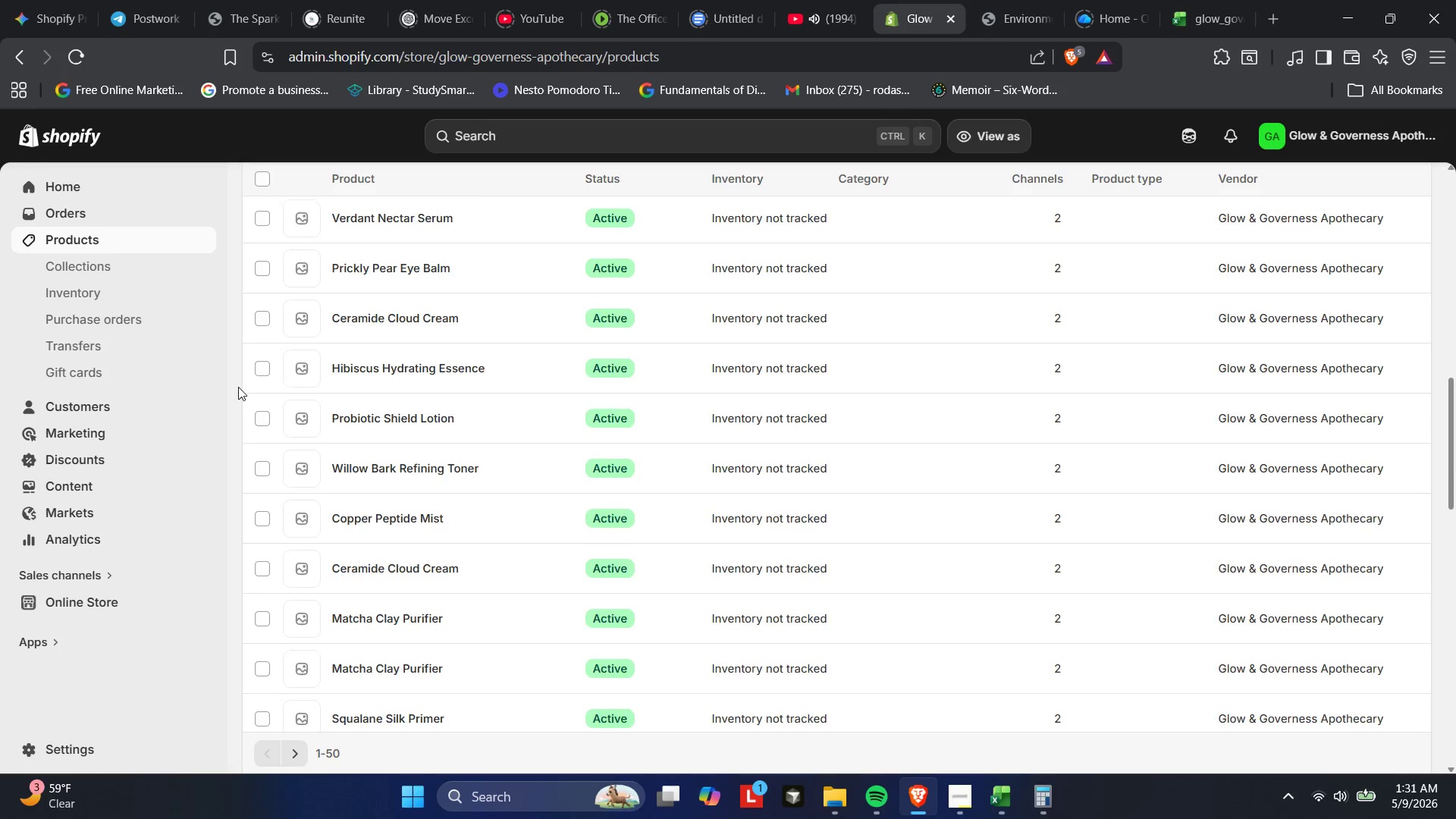 
scroll: coordinate [243, 381], scroll_direction: up, amount: 16.0
 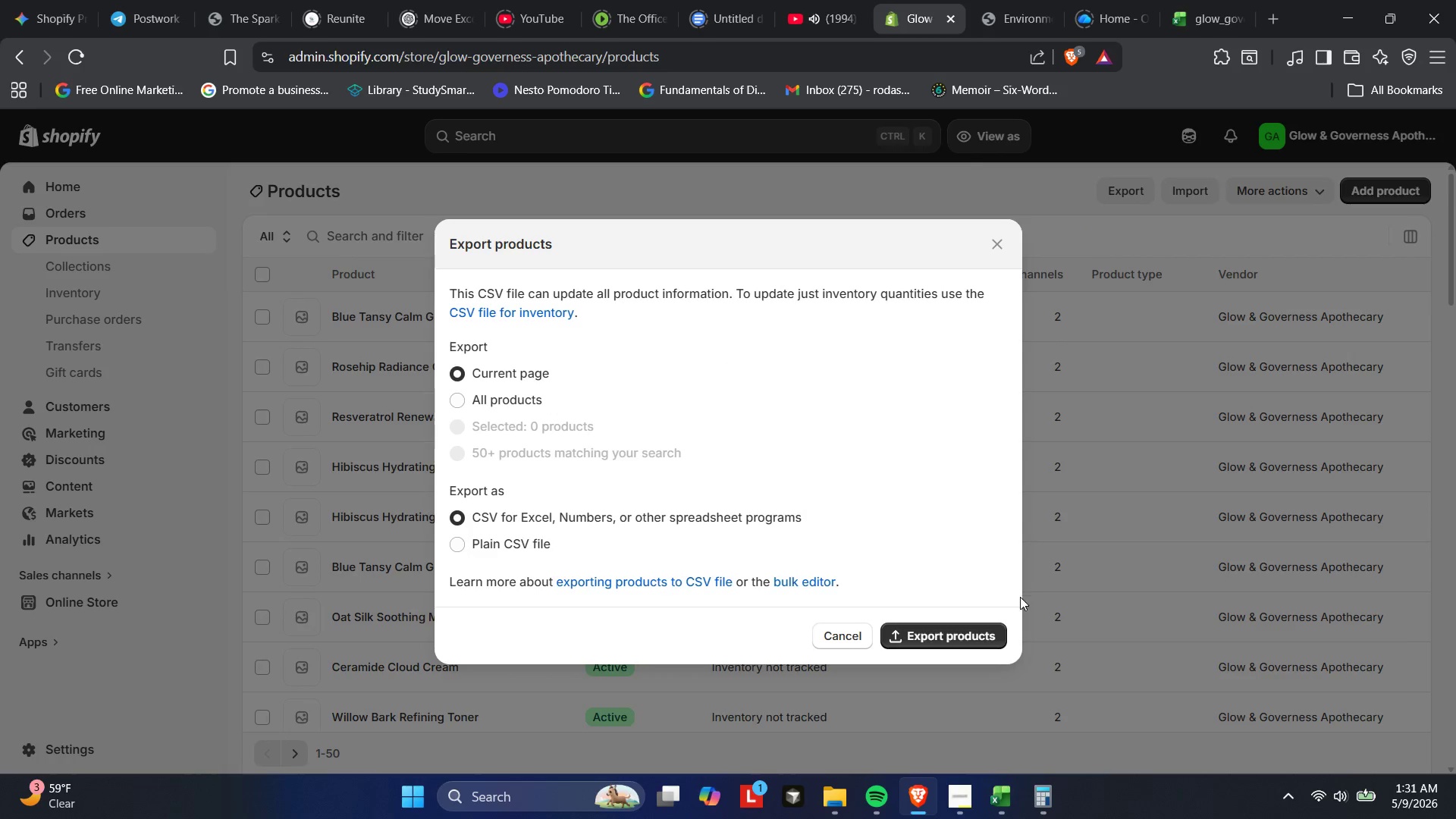 
left_click([989, 633])
 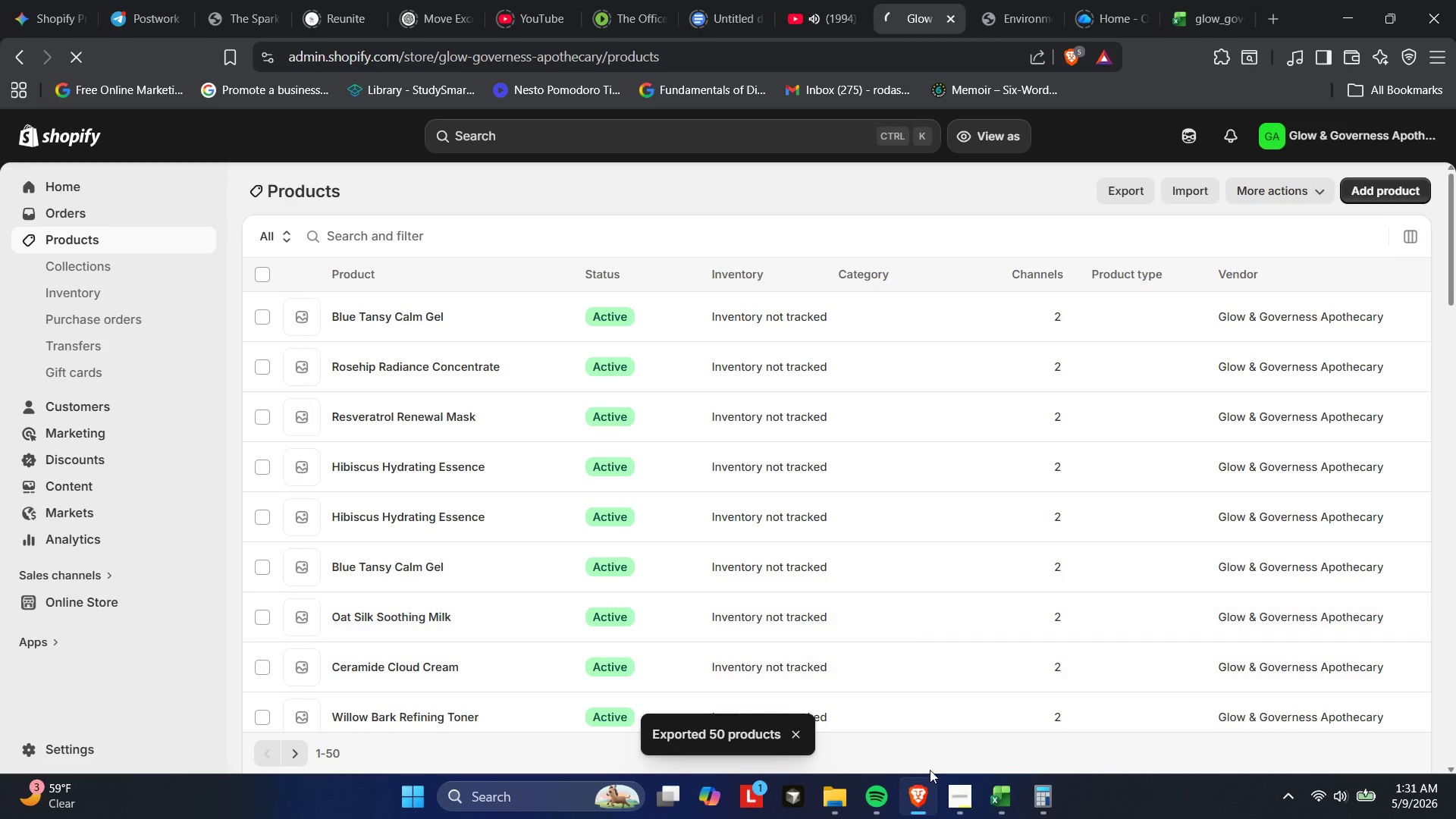 